 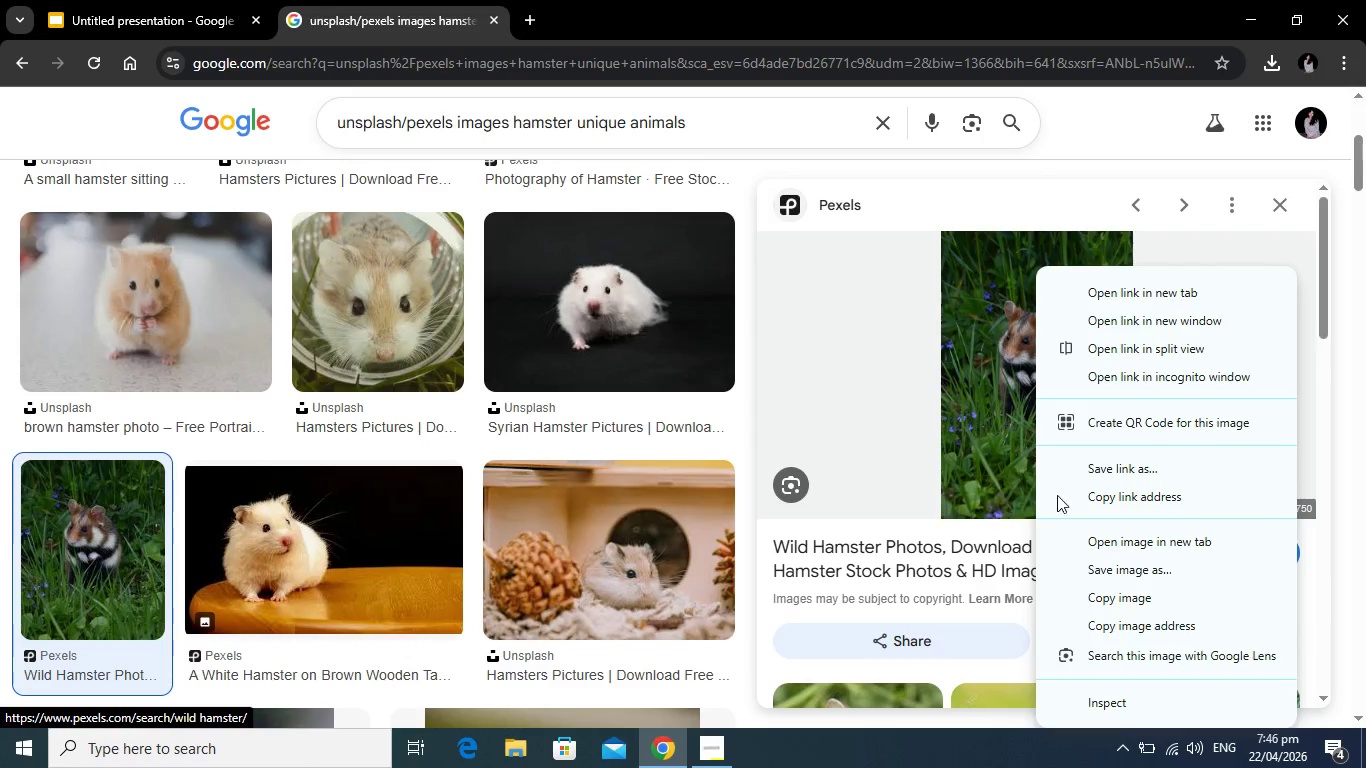 
left_click([1161, 624])
 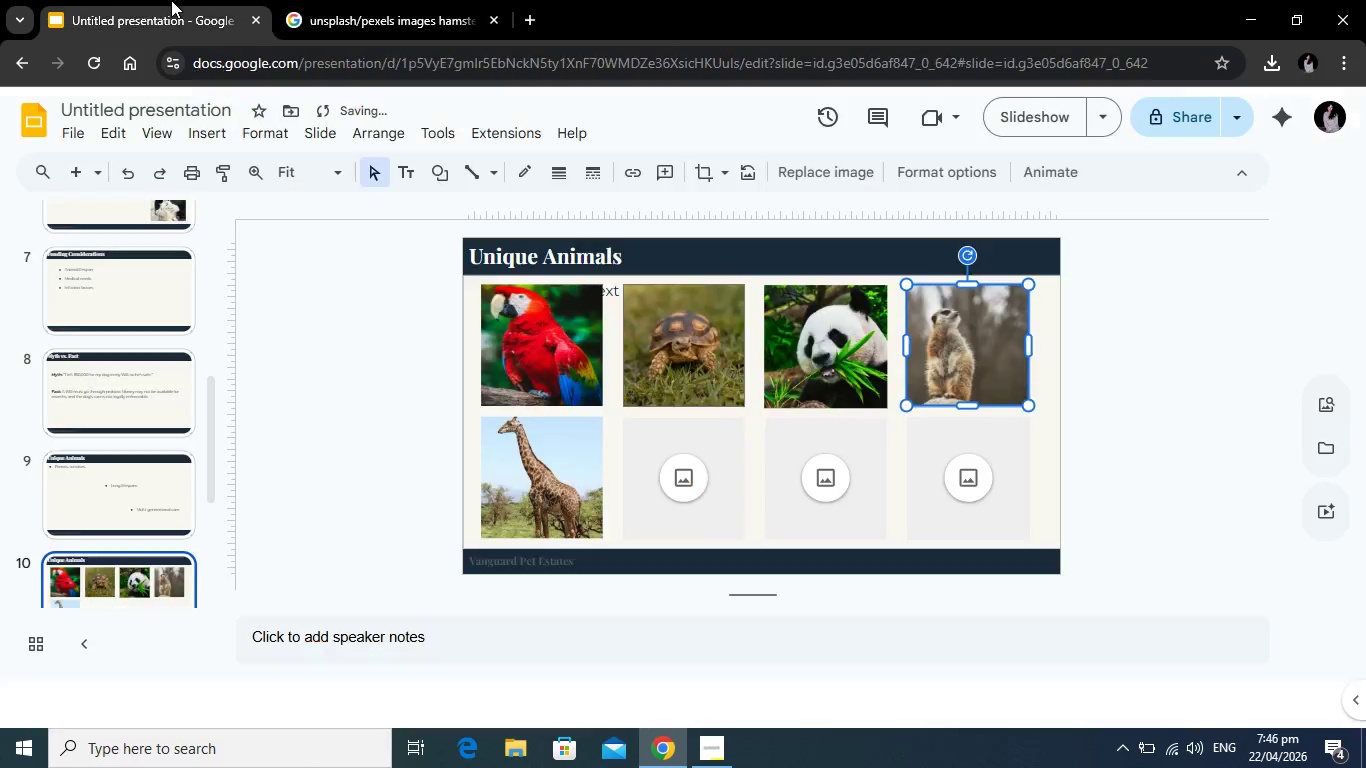 
left_click([169, 0])
 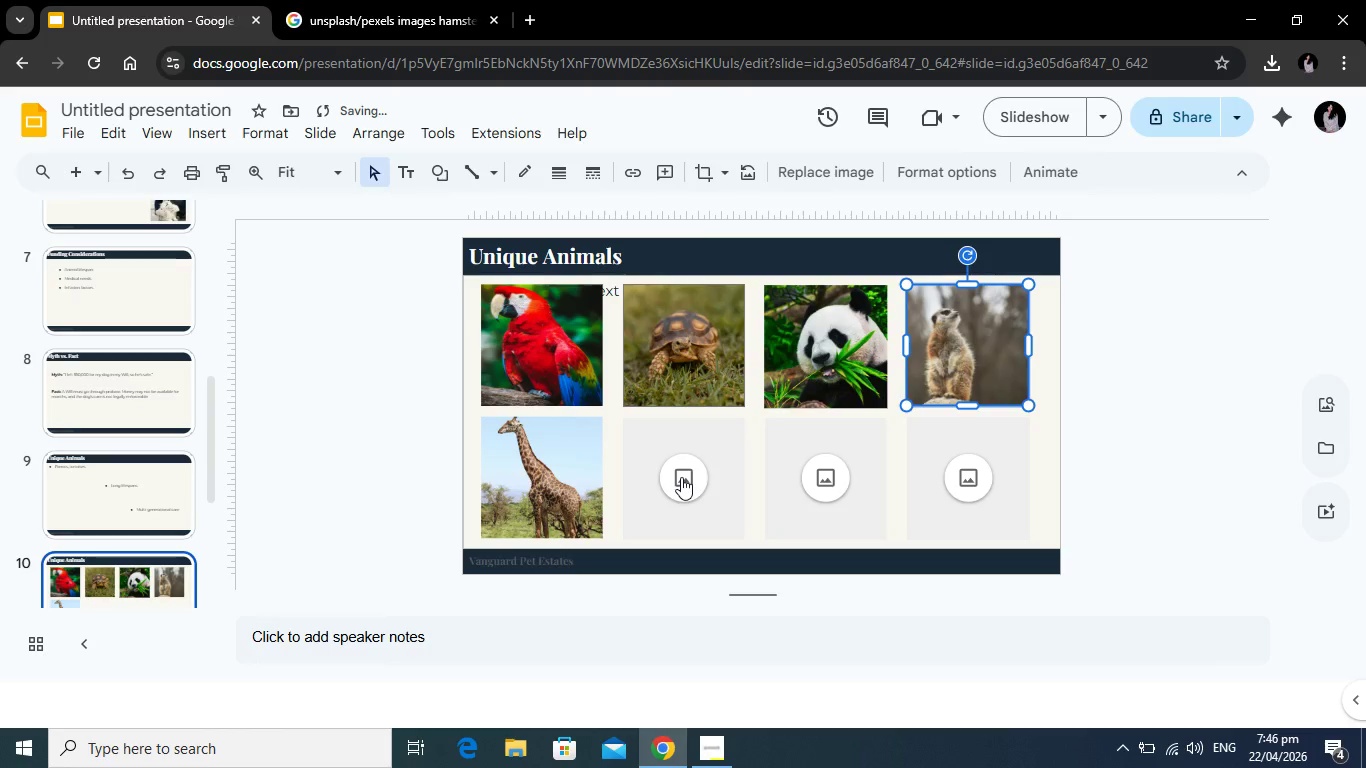 
left_click([681, 477])
 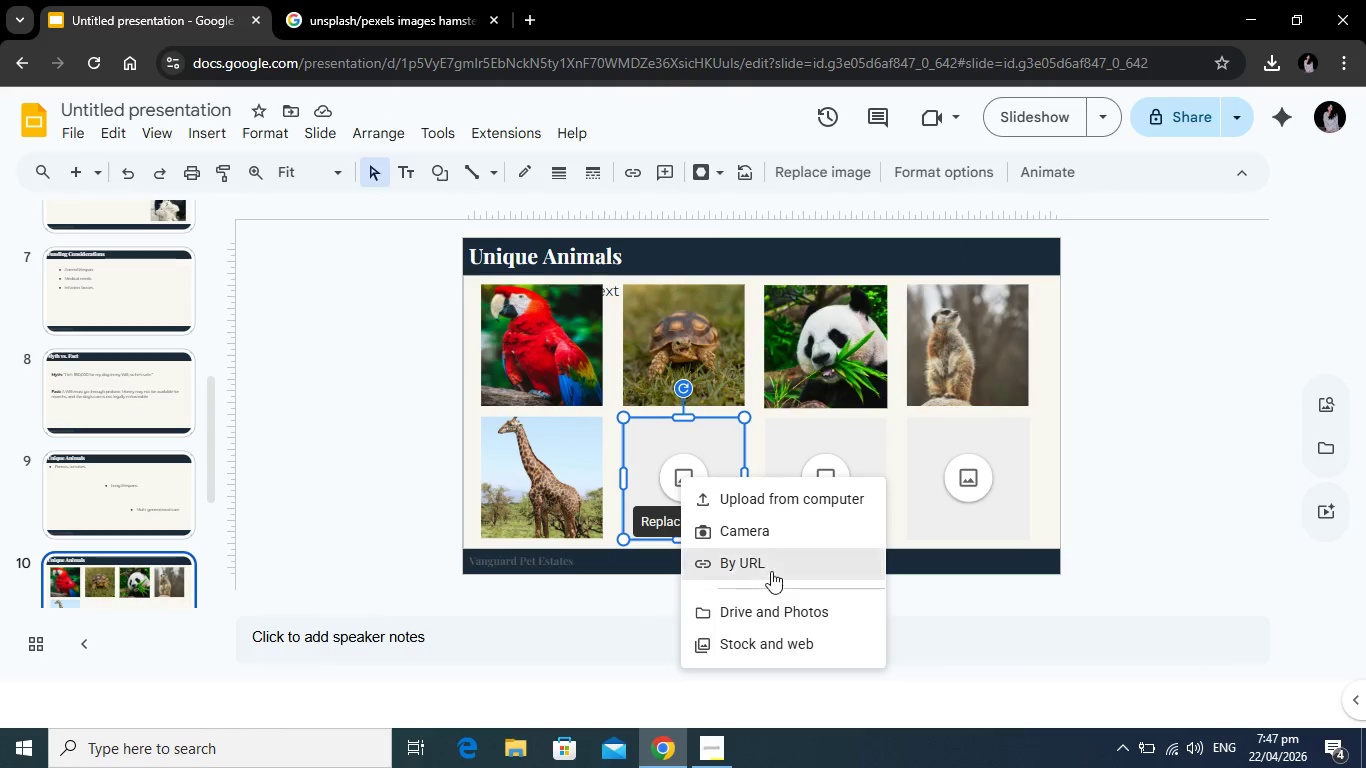 
left_click([773, 570])
 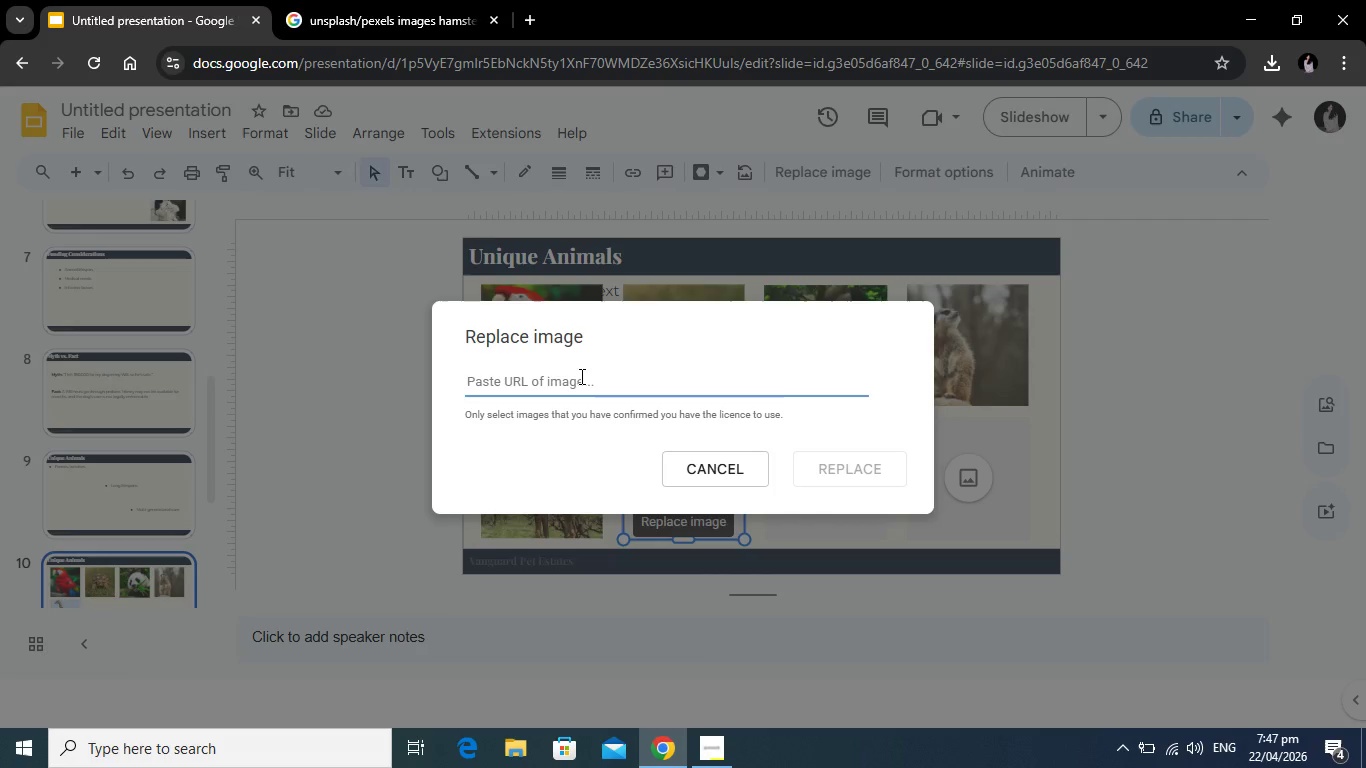 
right_click([580, 376])
 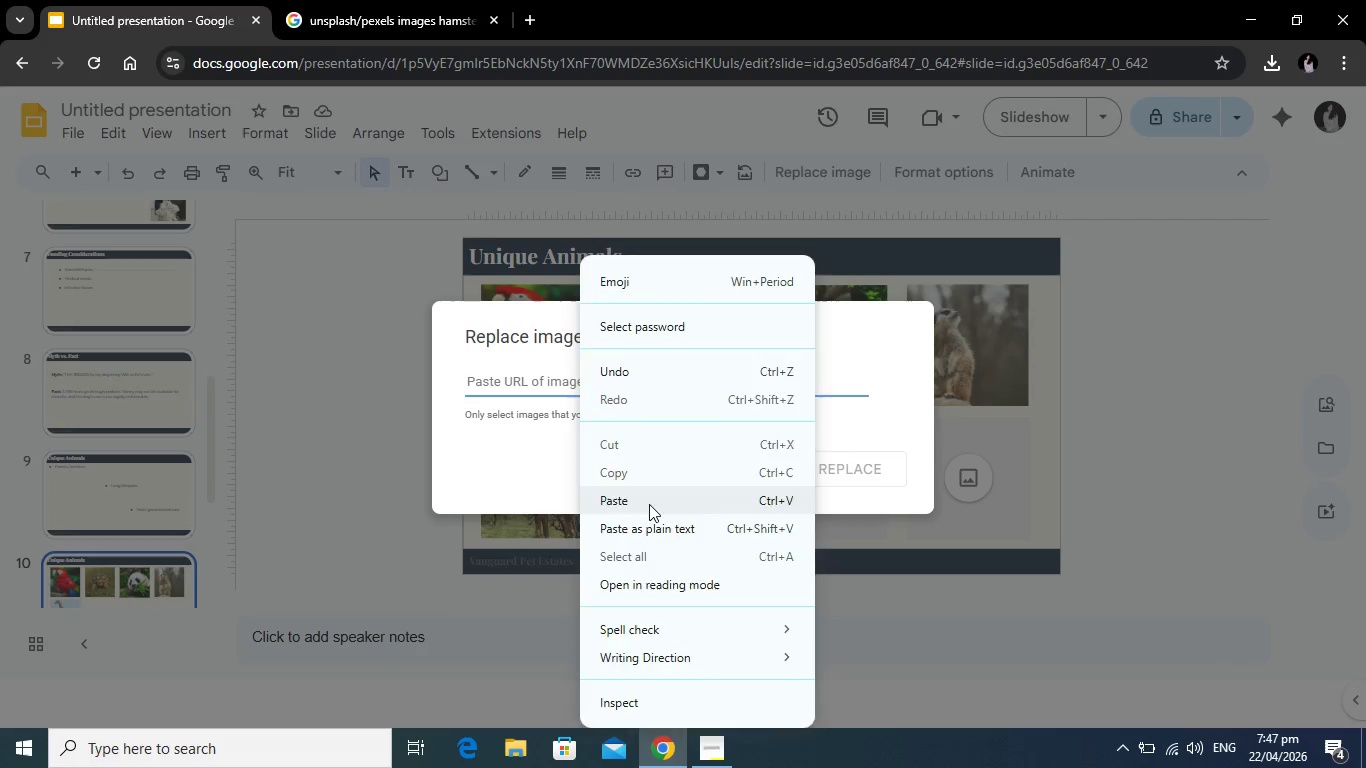 
left_click([649, 504])
 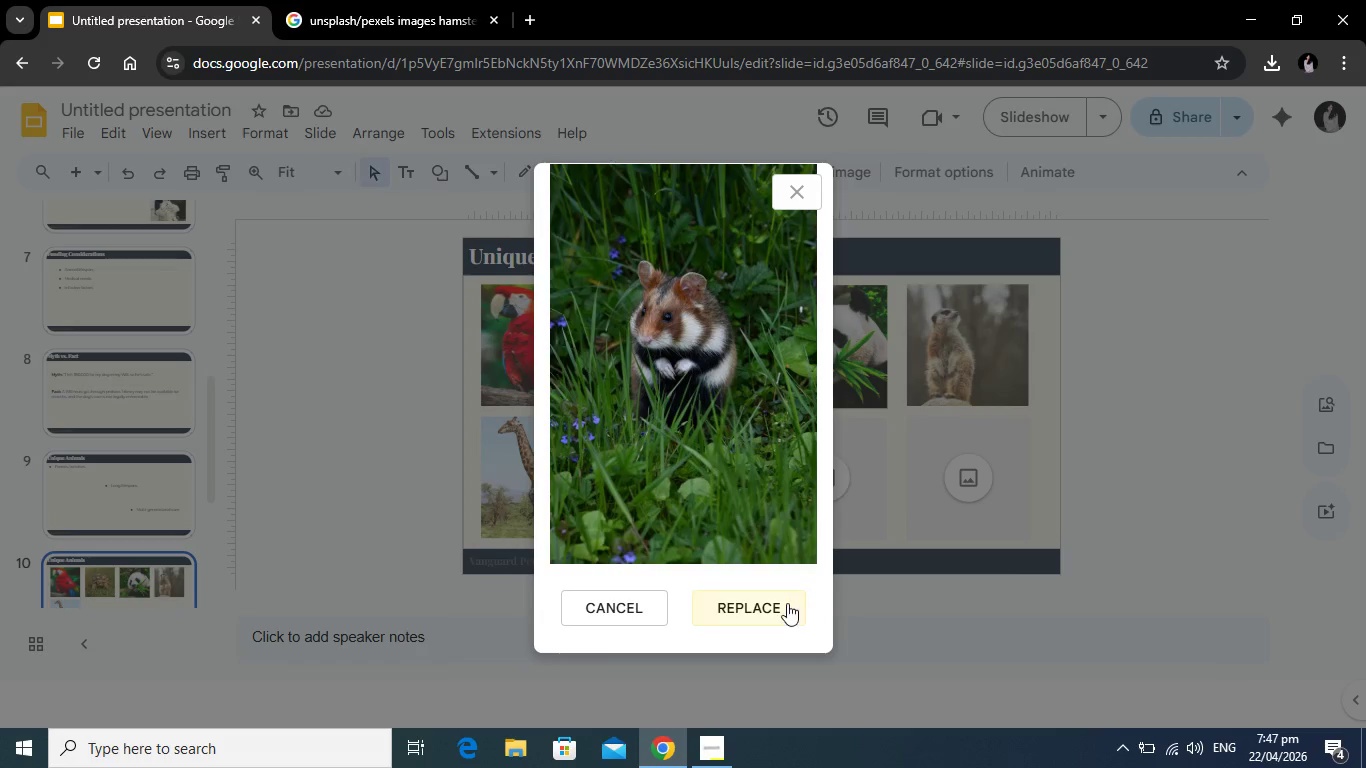 
left_click([781, 608])
 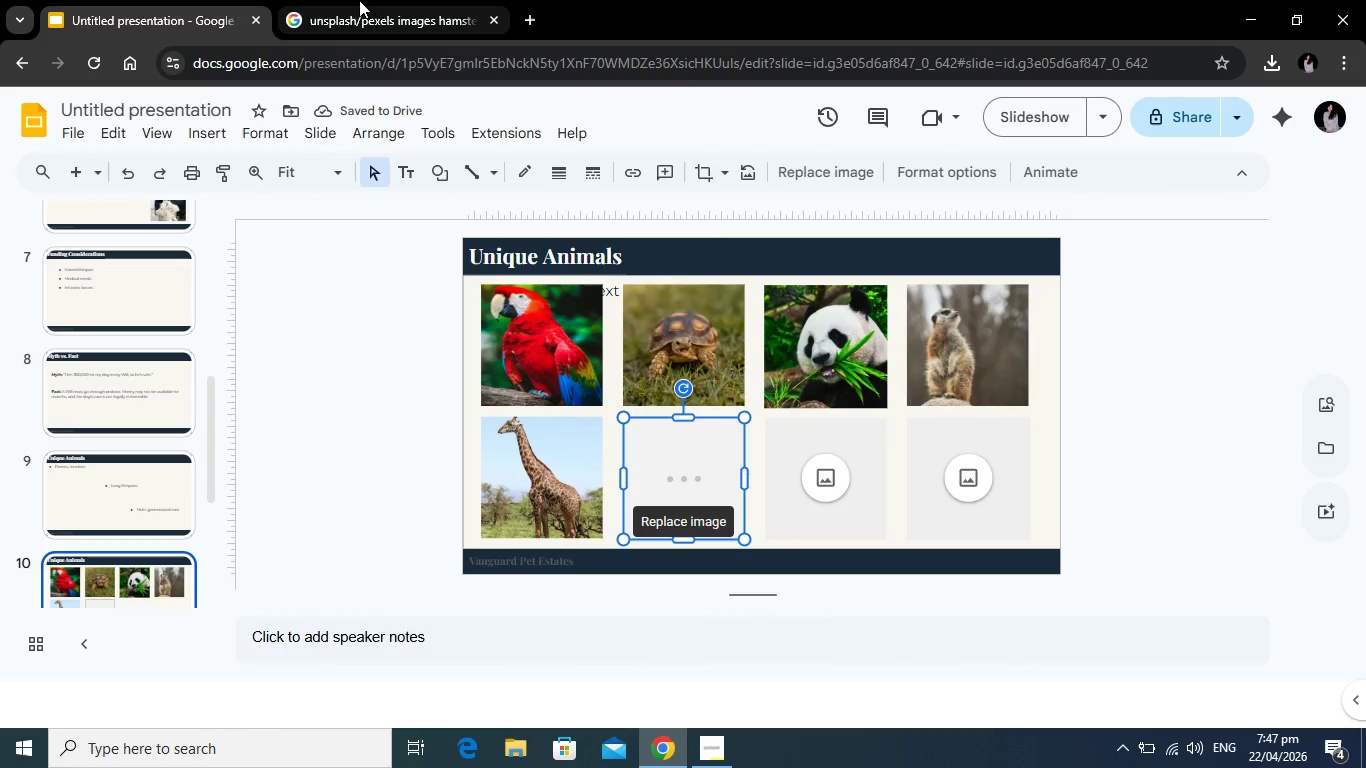 
left_click([362, 0])
 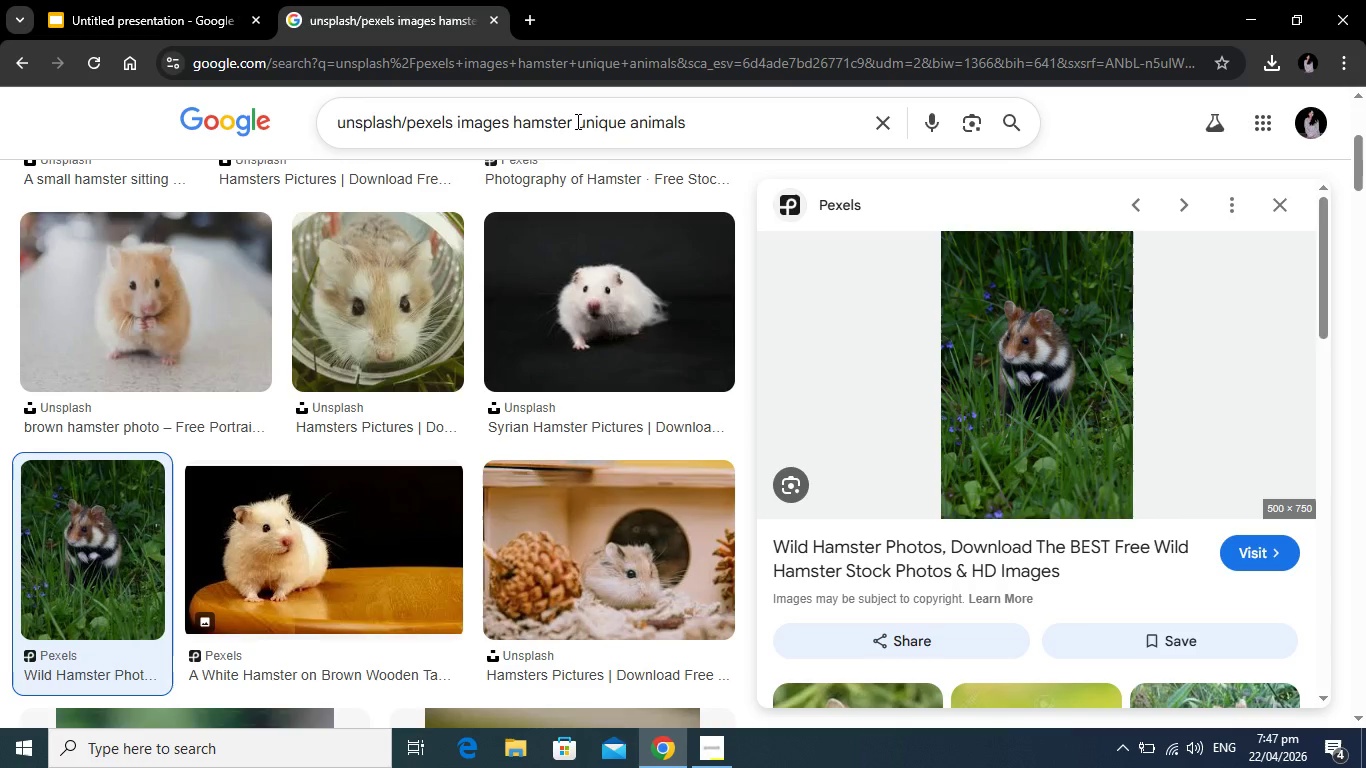 
left_click_drag(start_coordinate=[576, 121], to_coordinate=[513, 120])
 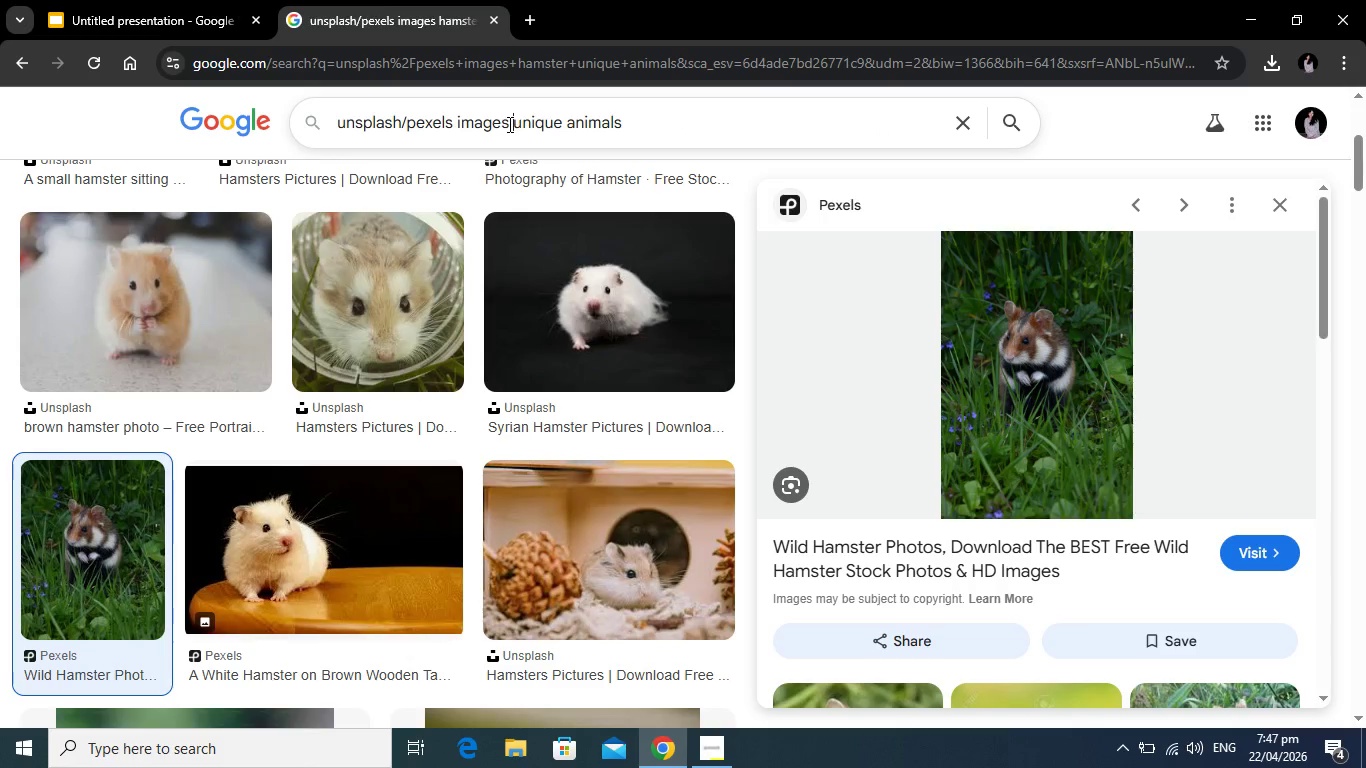 
key(Backspace)
 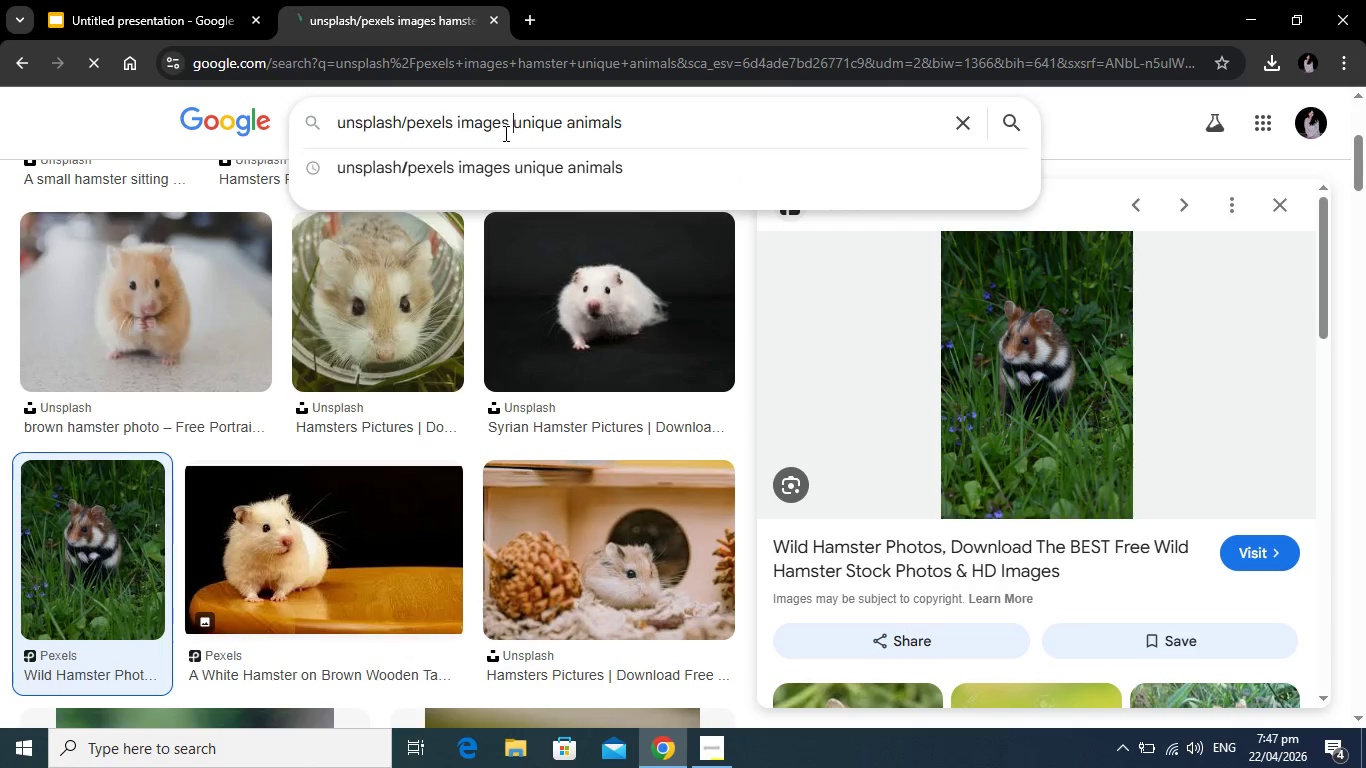 
key(Enter)
 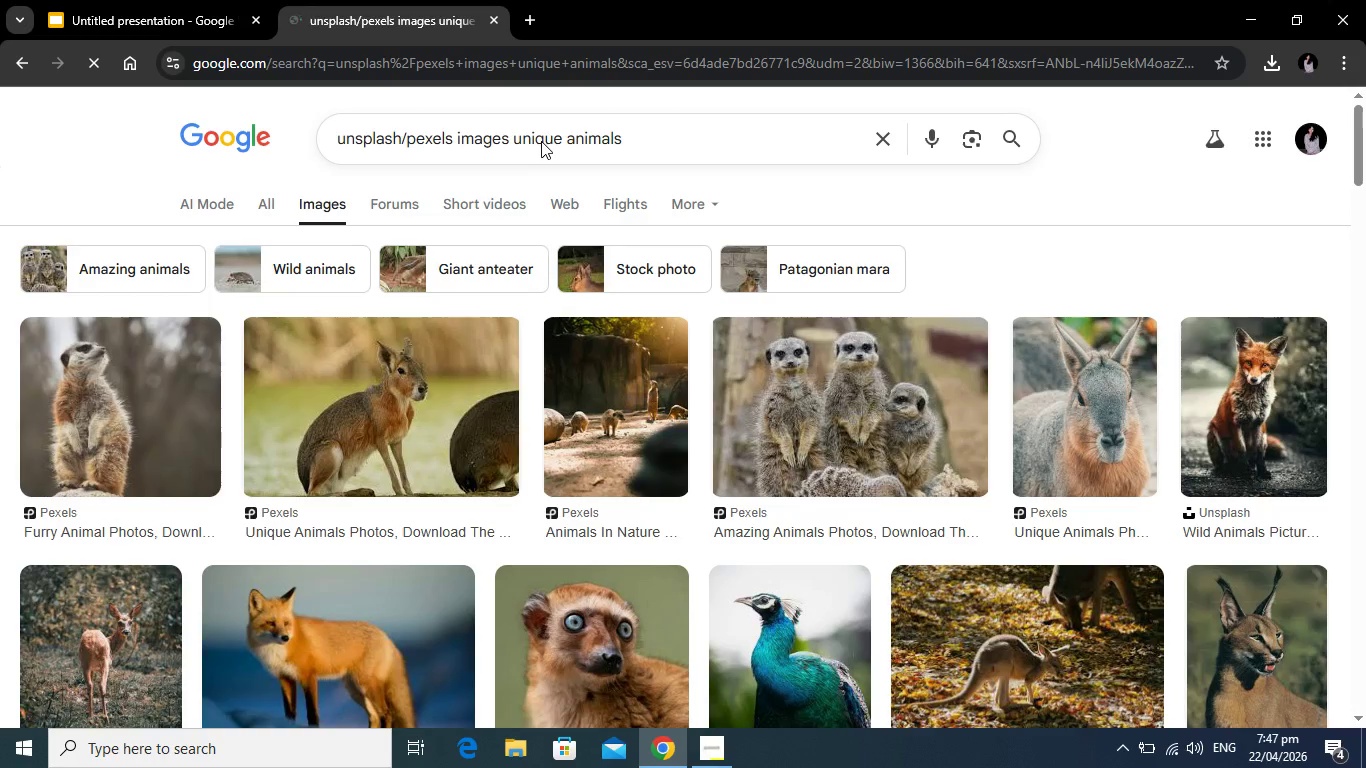 
left_click([513, 133])
 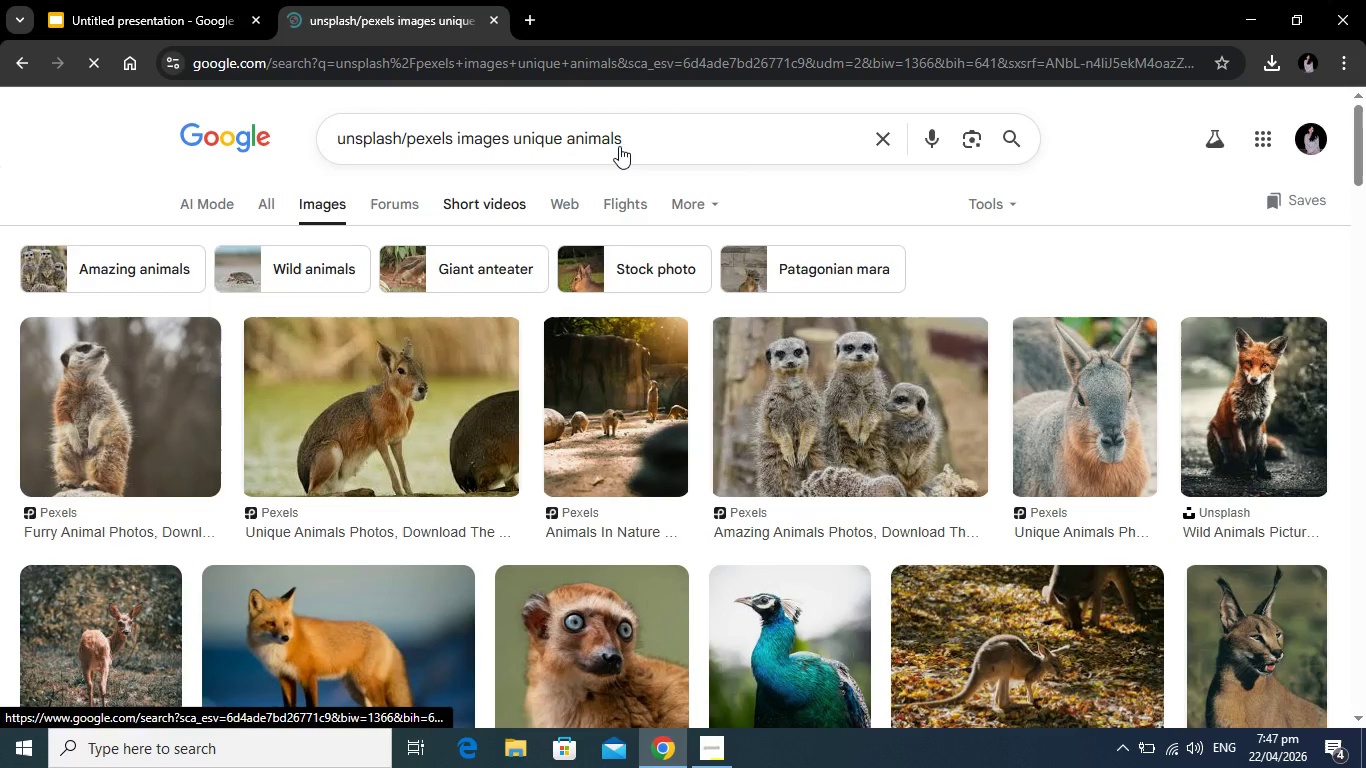 
left_click([645, 131])
 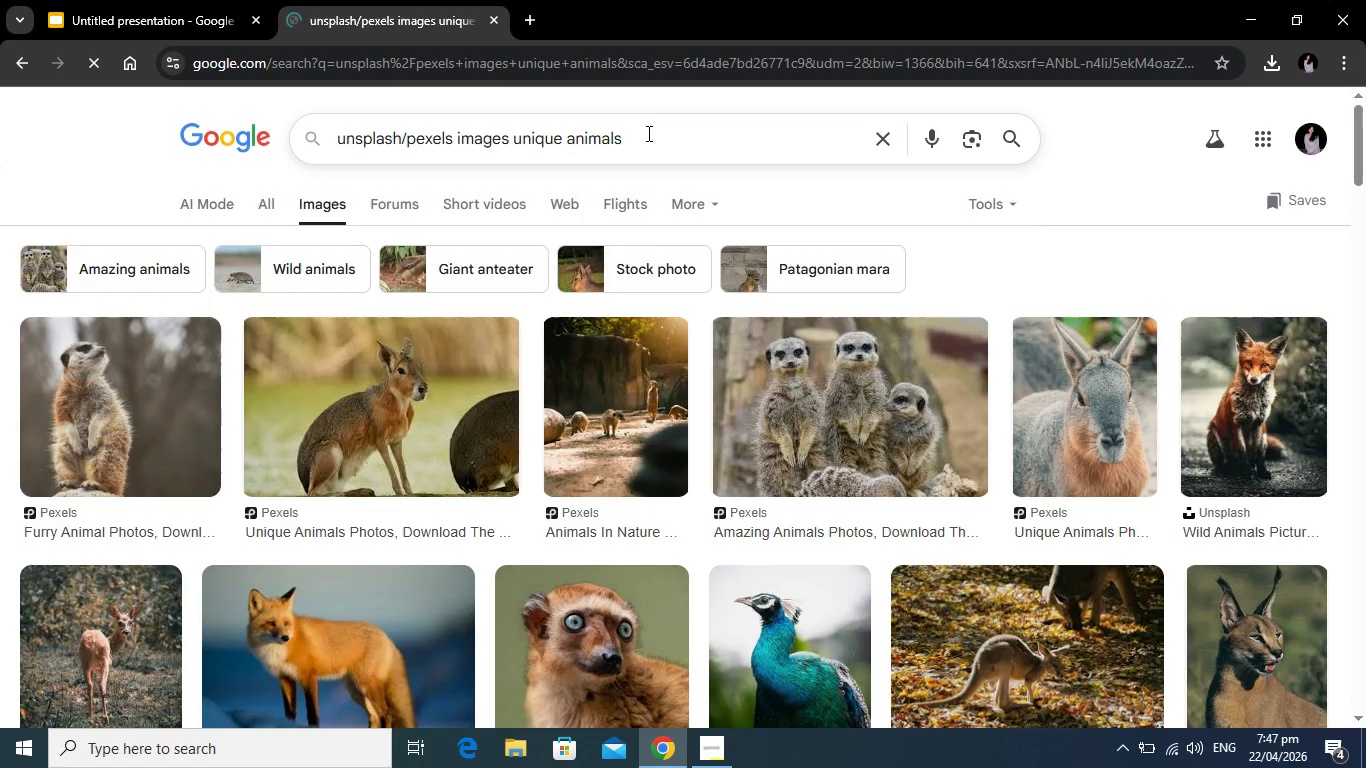 
type( that can be pet)
 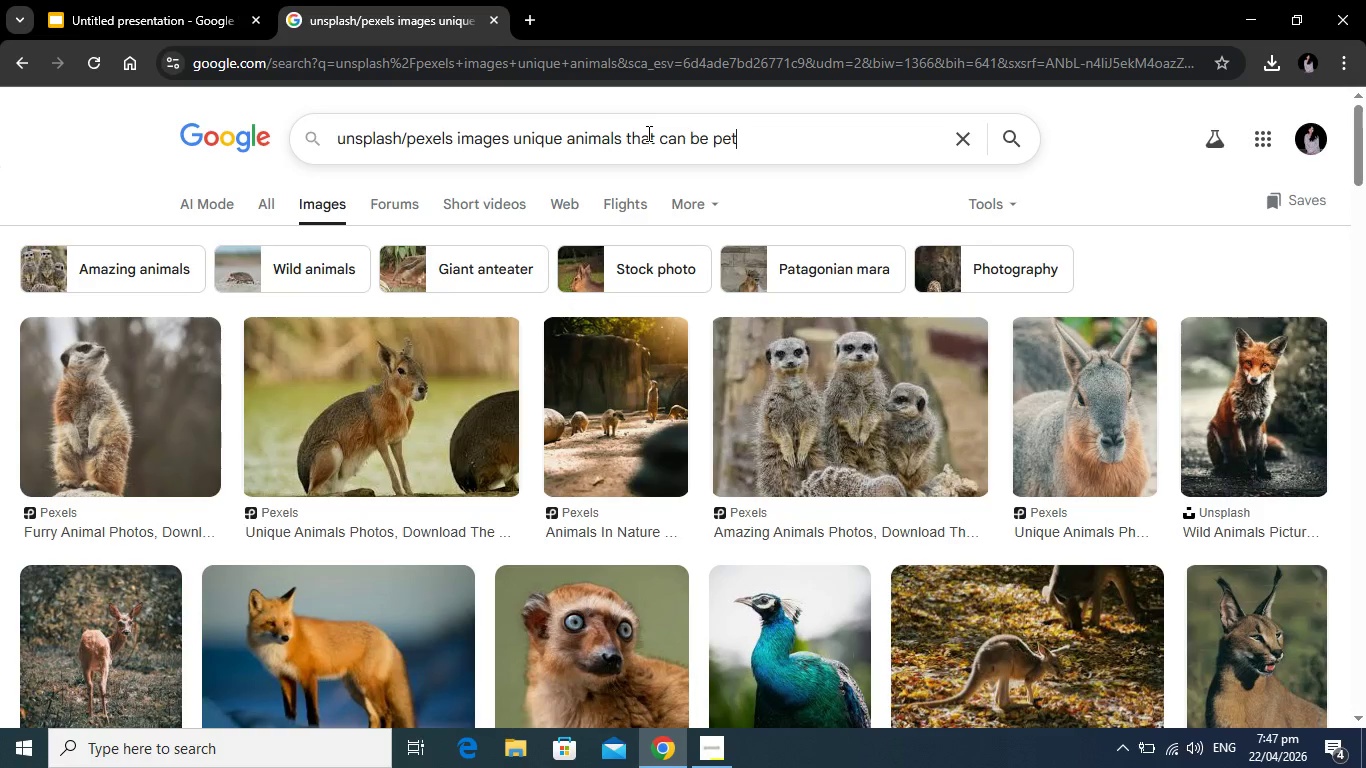 
key(Enter)
 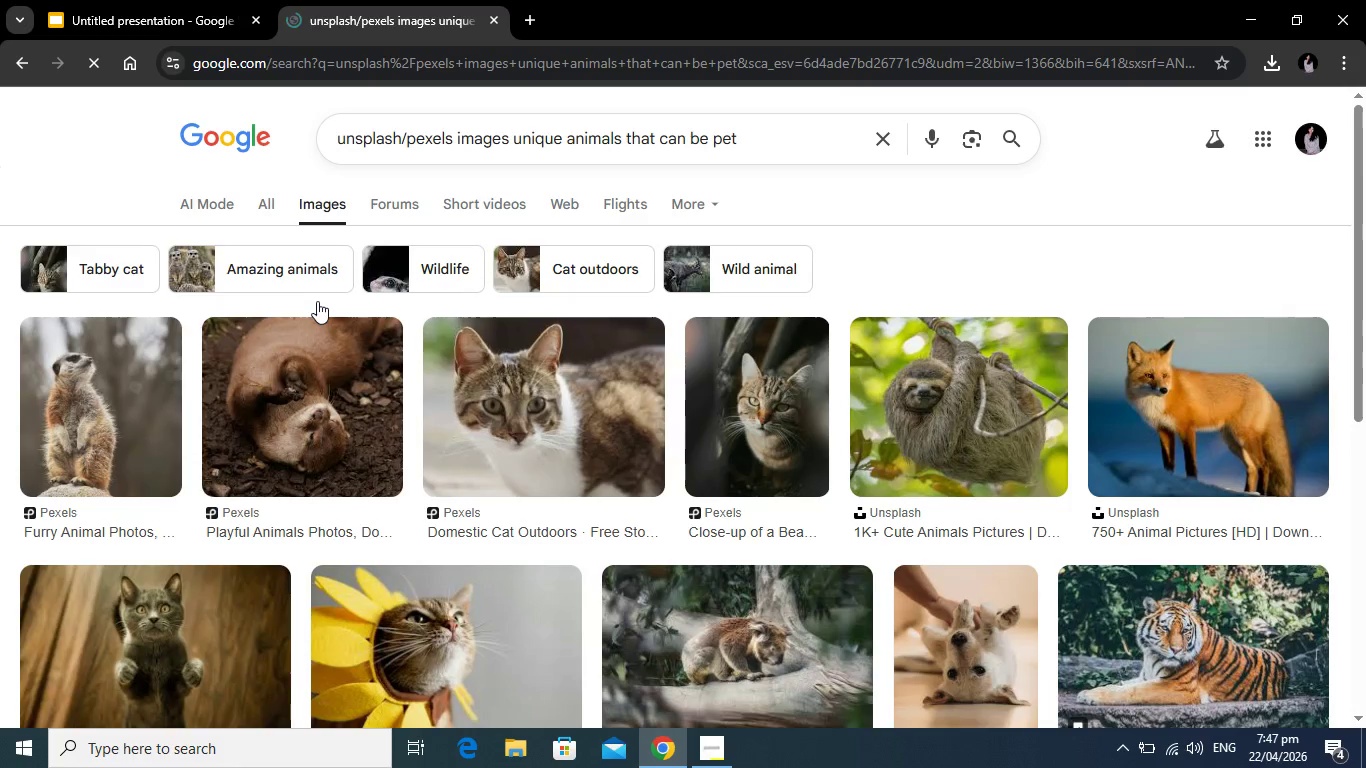 
scroll: coordinate [761, 384], scroll_direction: down, amount: 3.0
 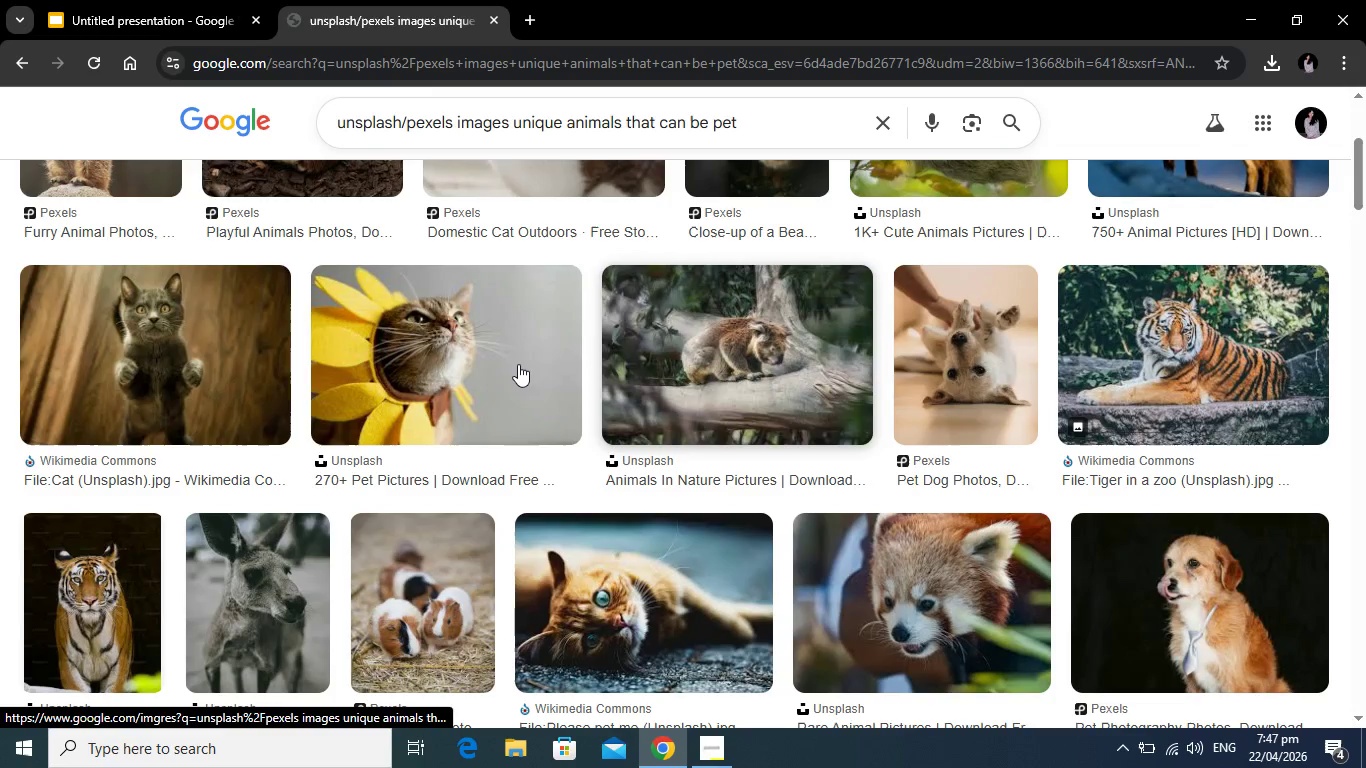 
scroll: coordinate [536, 352], scroll_direction: up, amount: 3.0
 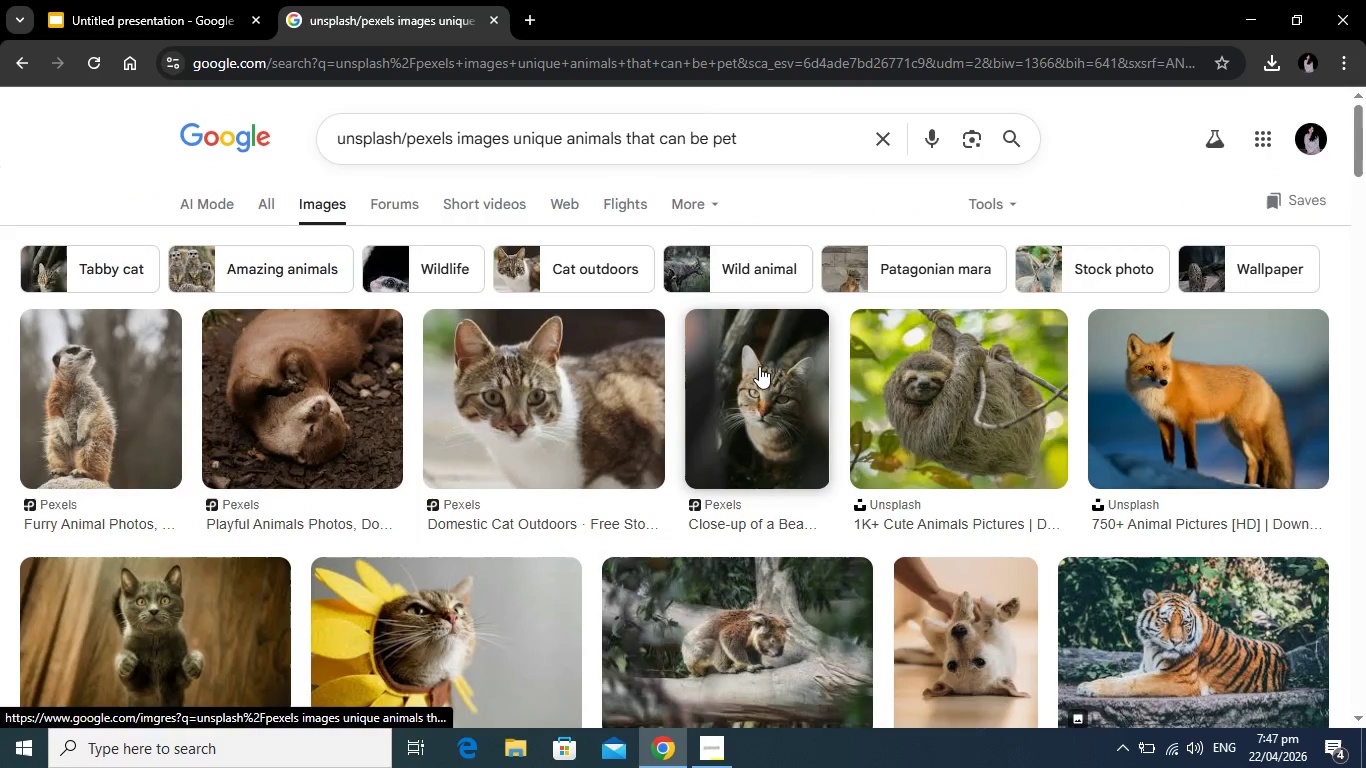 
left_click([759, 366])
 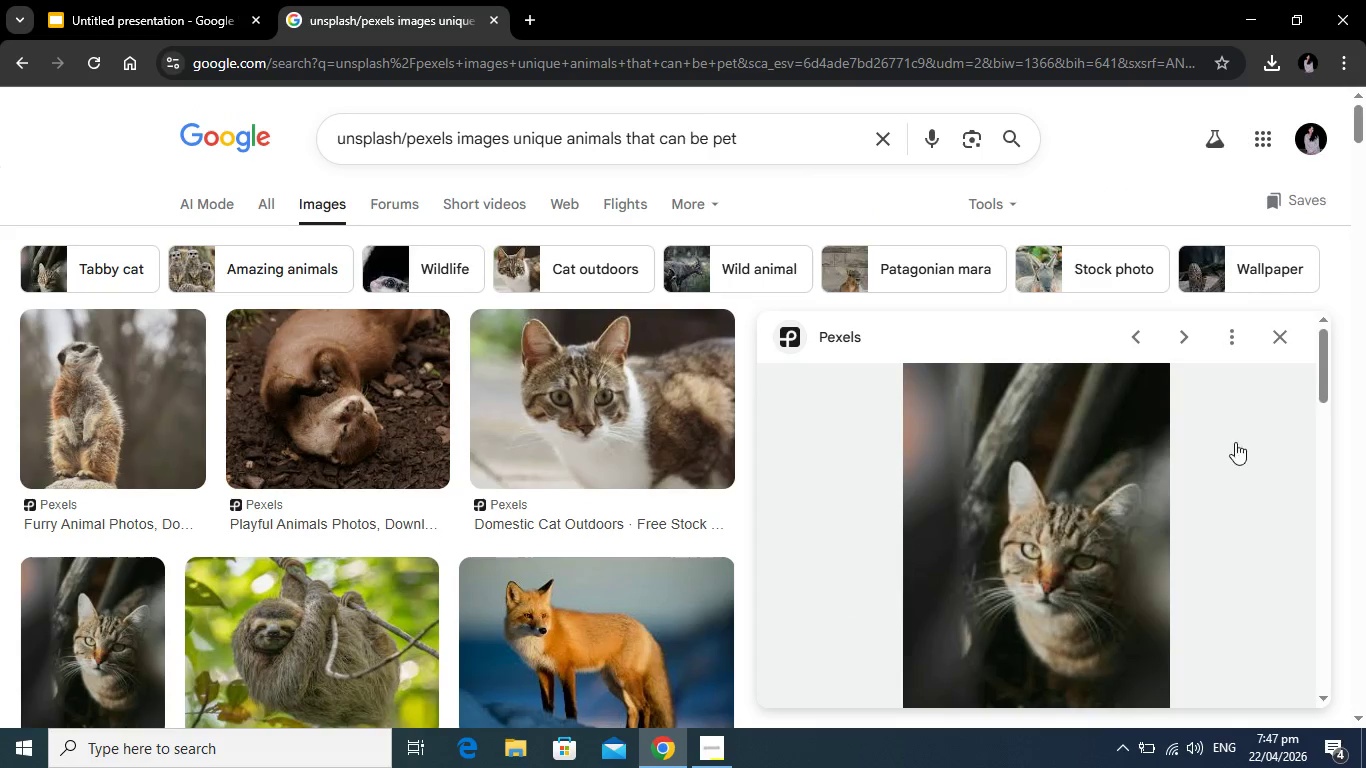 
scroll: coordinate [1294, 449], scroll_direction: down, amount: 1.0
 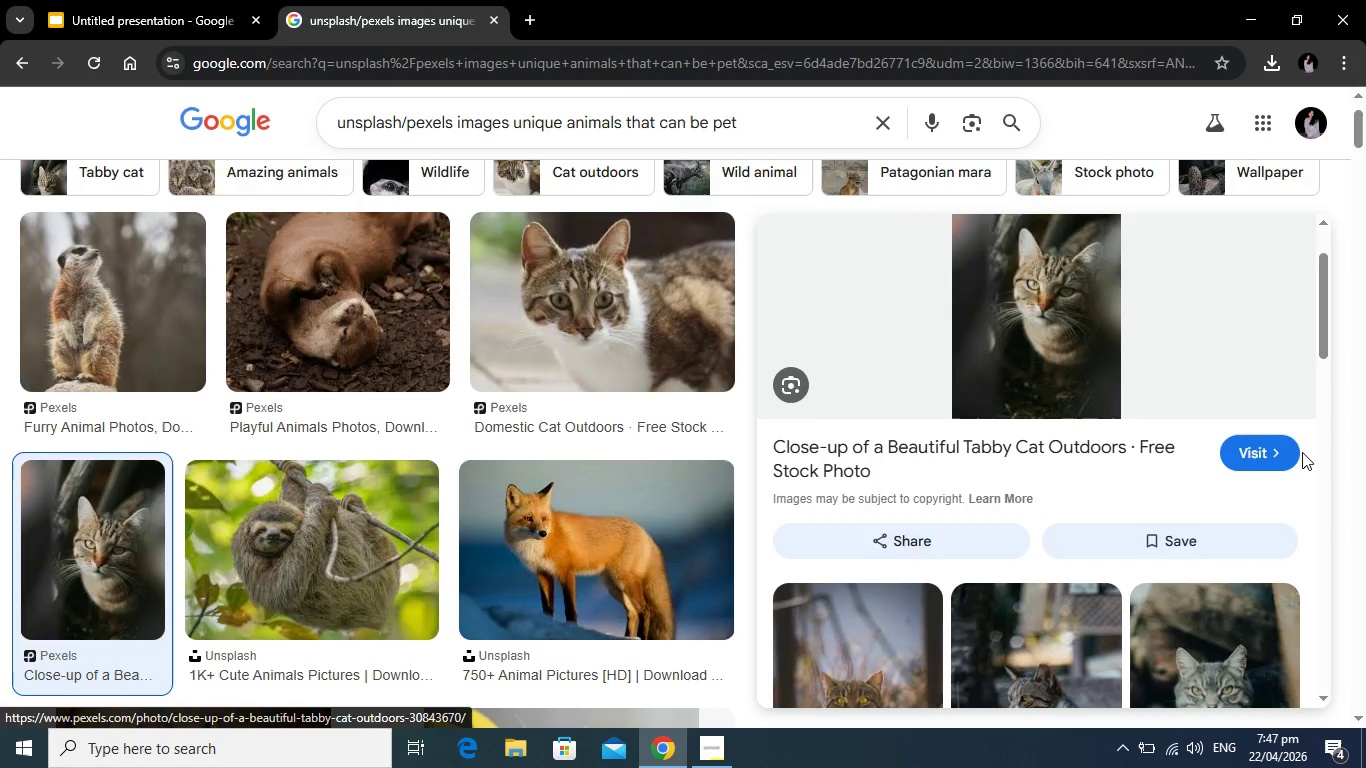 
scroll: coordinate [1096, 374], scroll_direction: up, amount: 1.0
 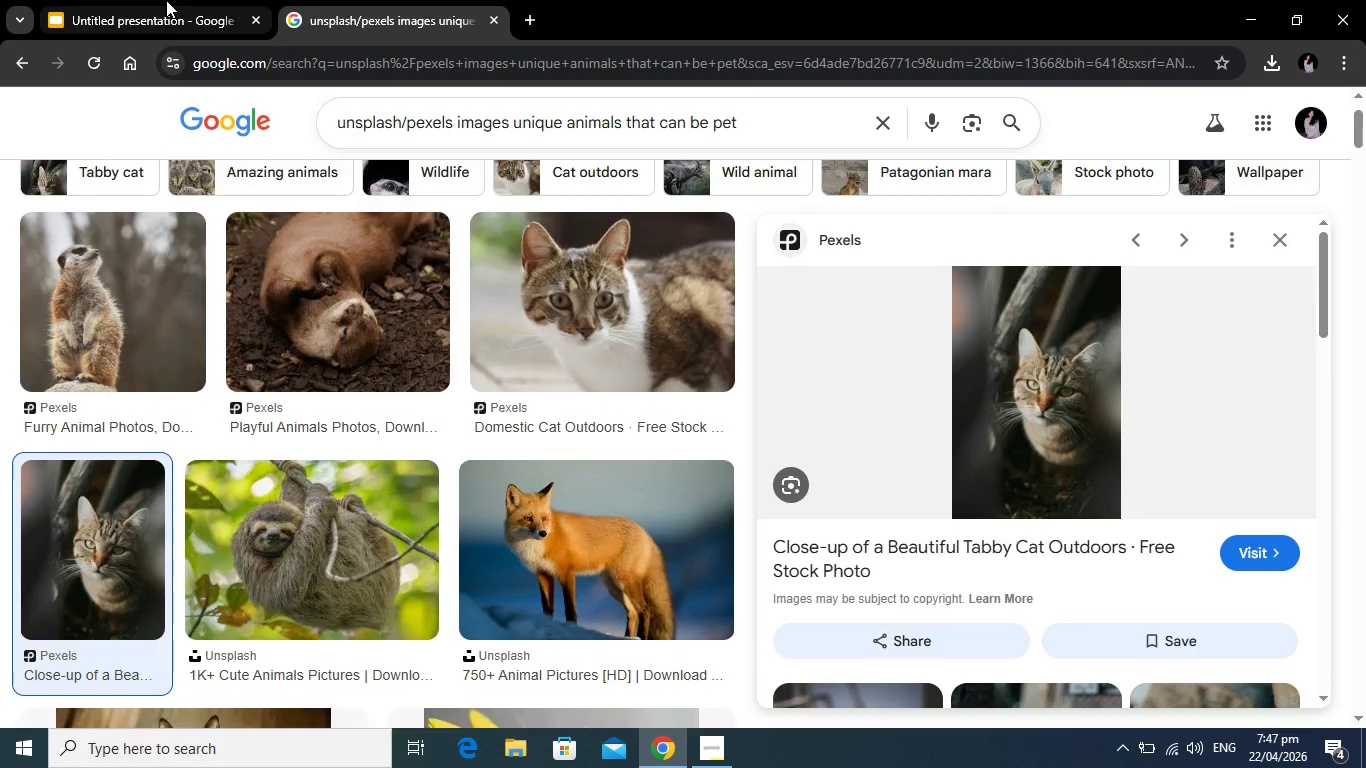 
left_click([165, 0])
 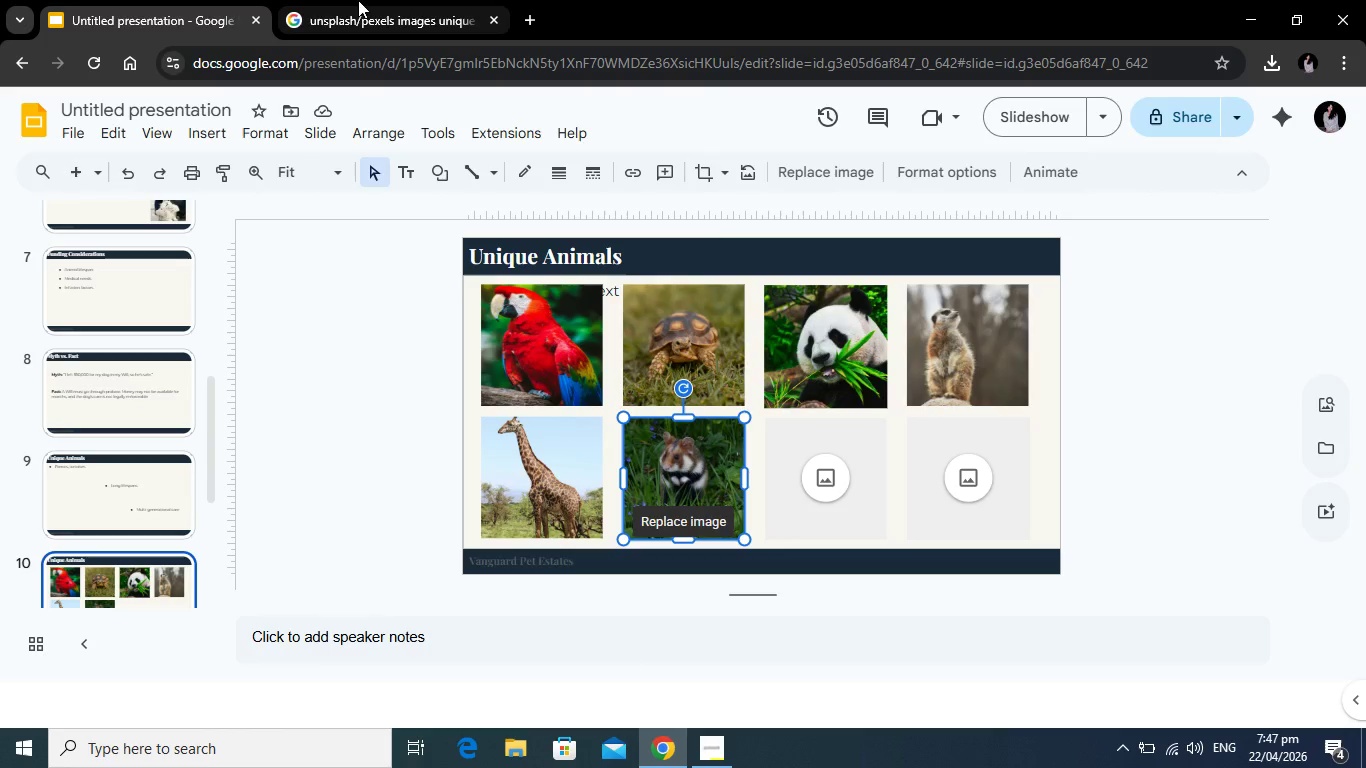 
scroll: coordinate [157, 419], scroll_direction: down, amount: 6.0
 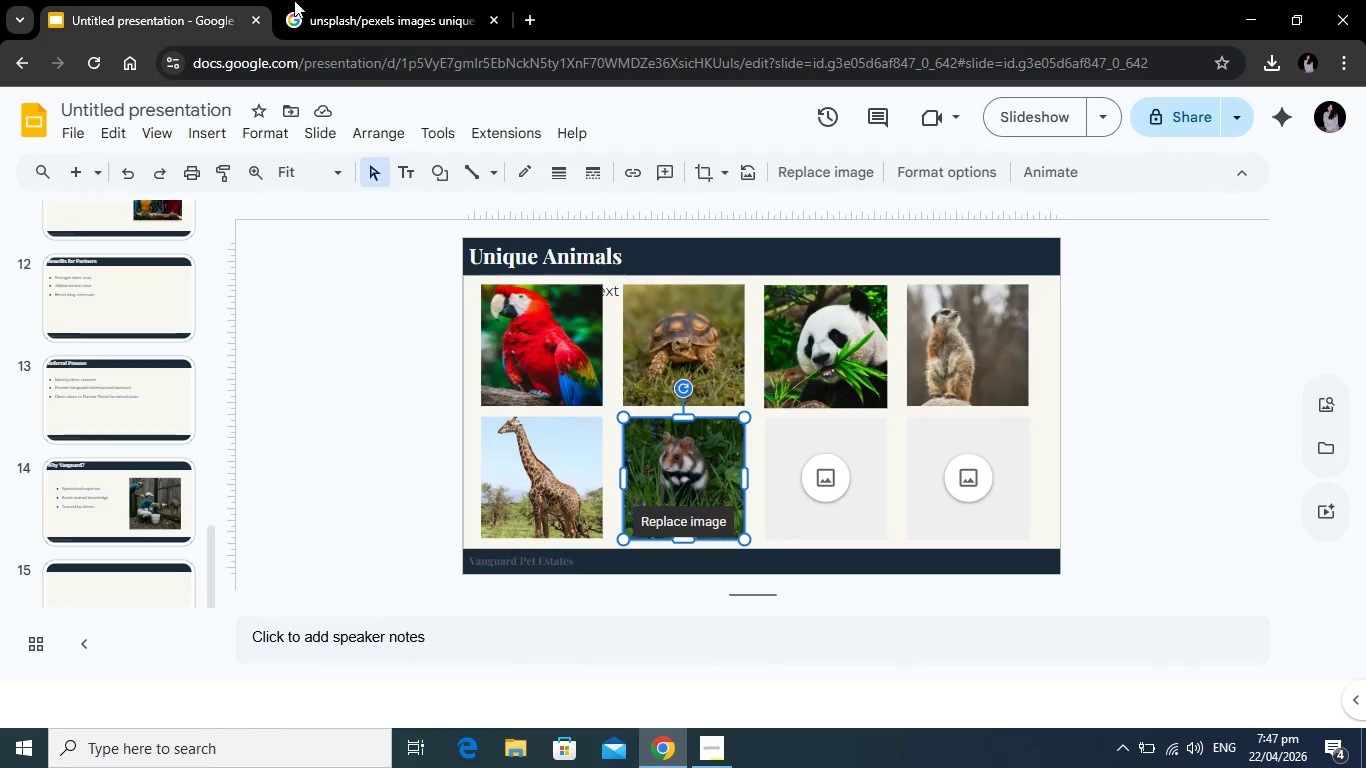 
left_click([328, 0])
 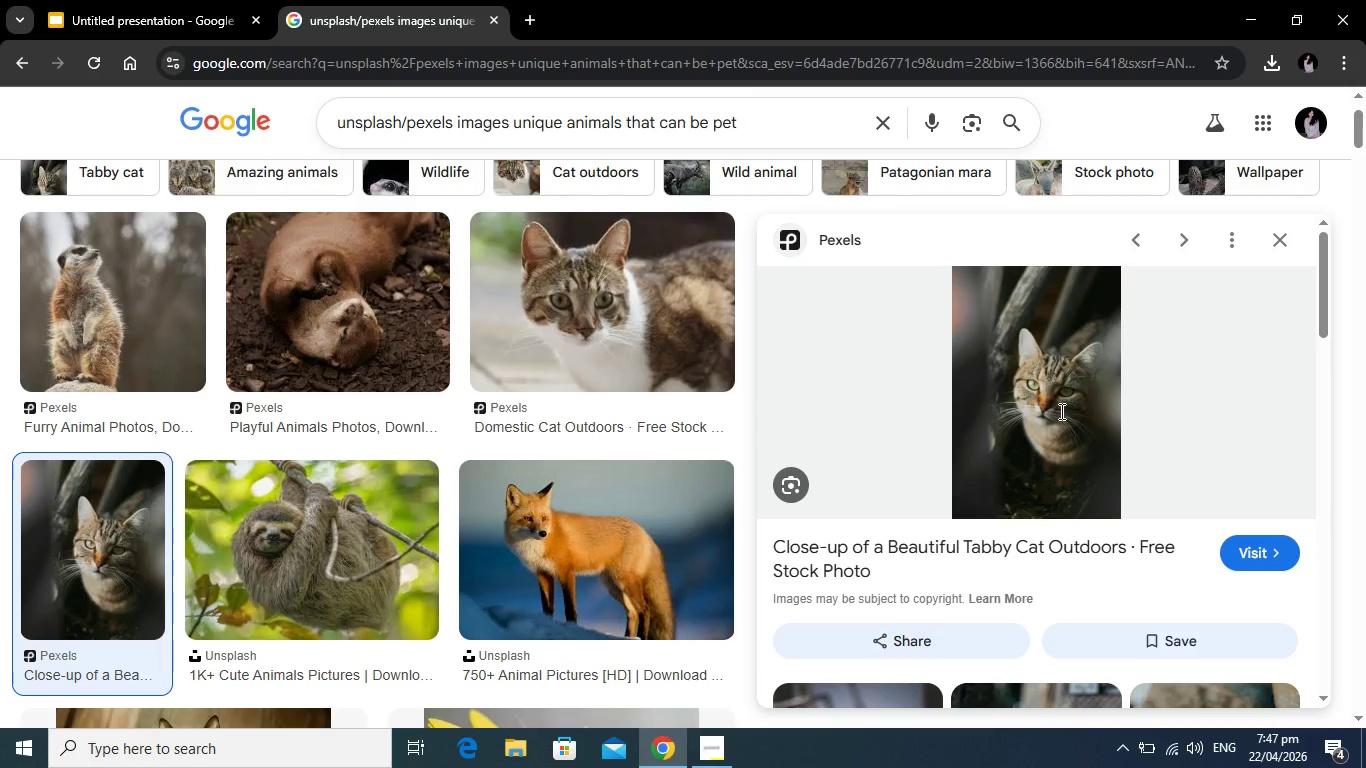 
right_click([1060, 411])
 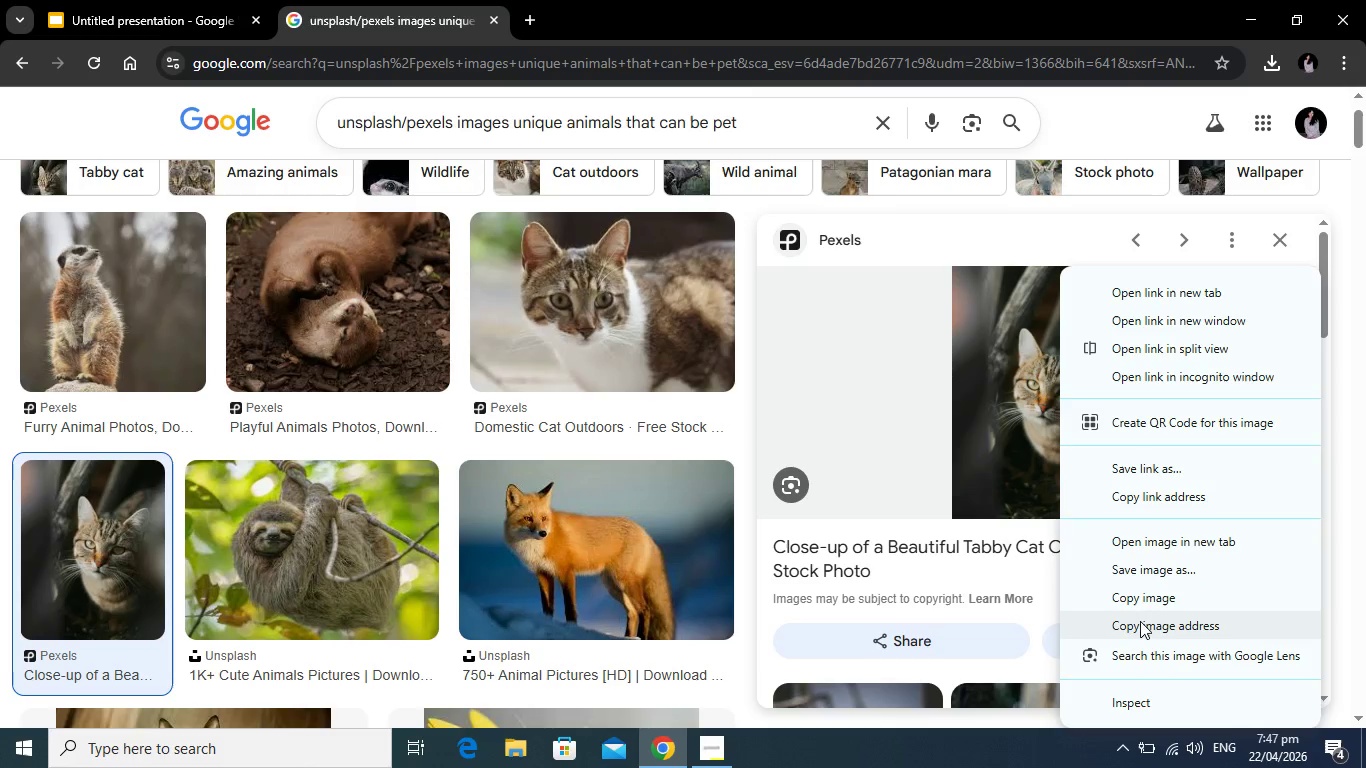 
left_click([1144, 623])
 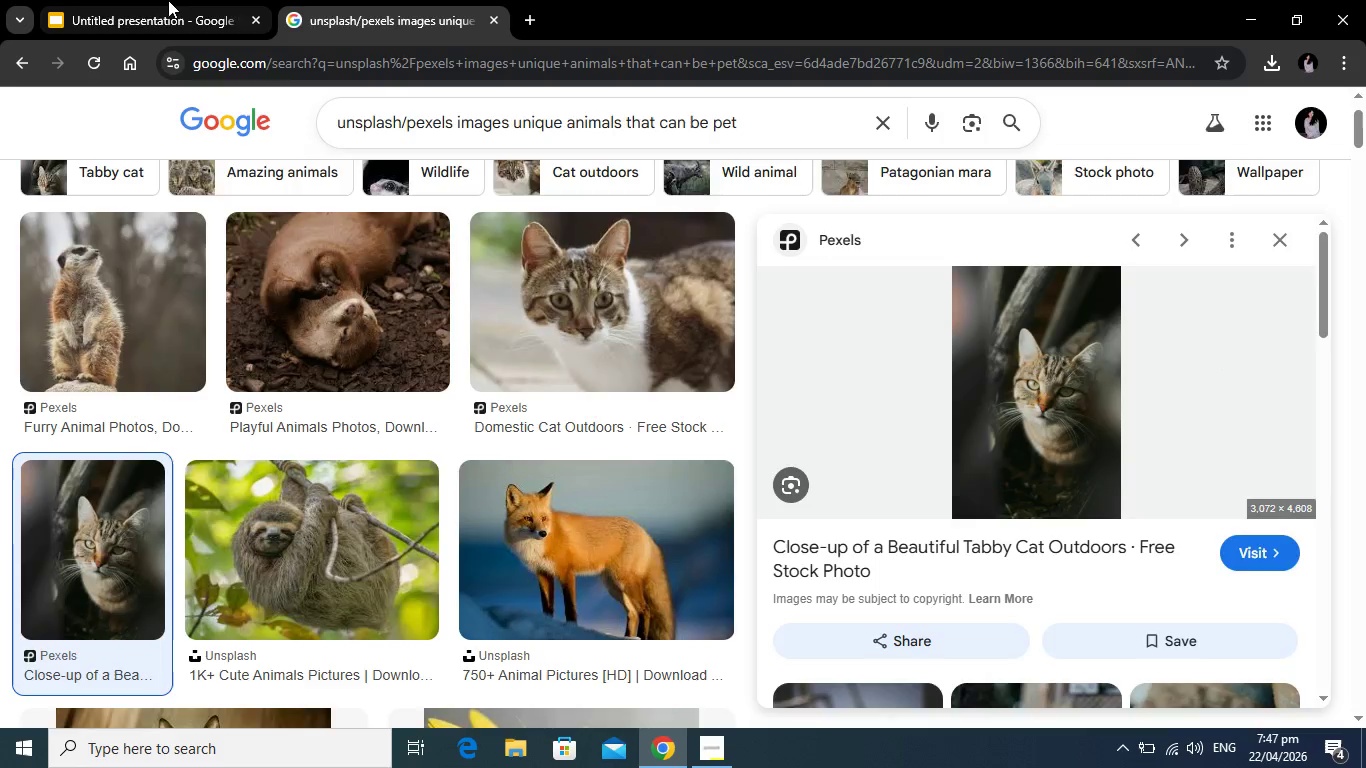 
left_click([168, 0])
 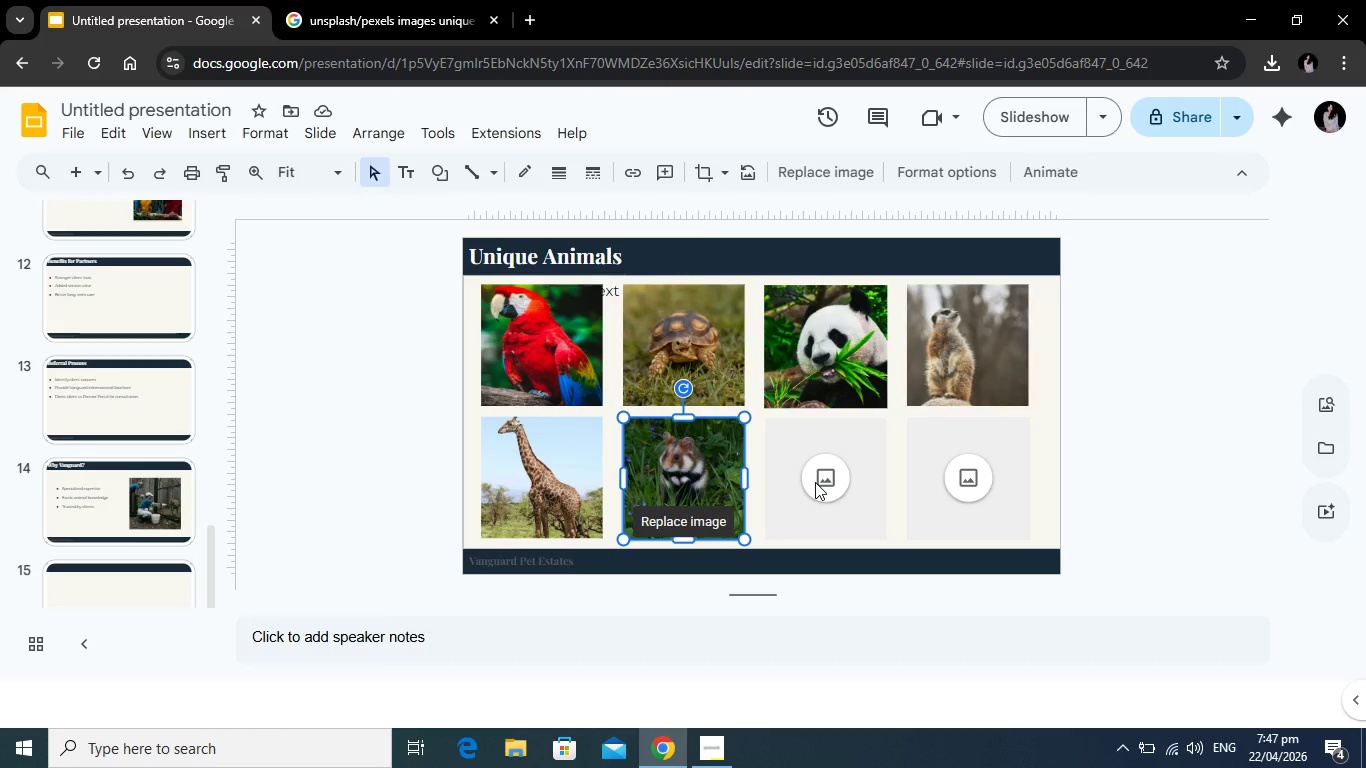 
left_click([815, 482])
 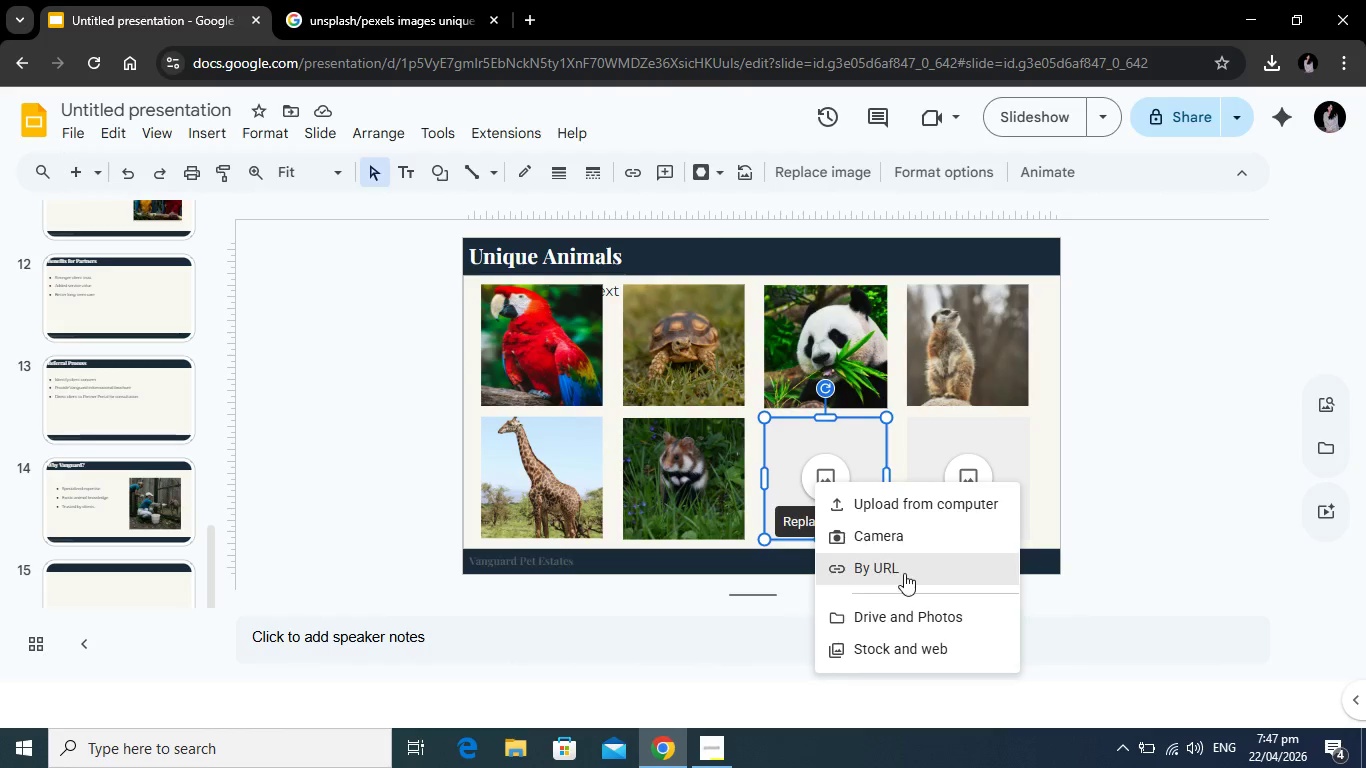 
left_click([904, 573])
 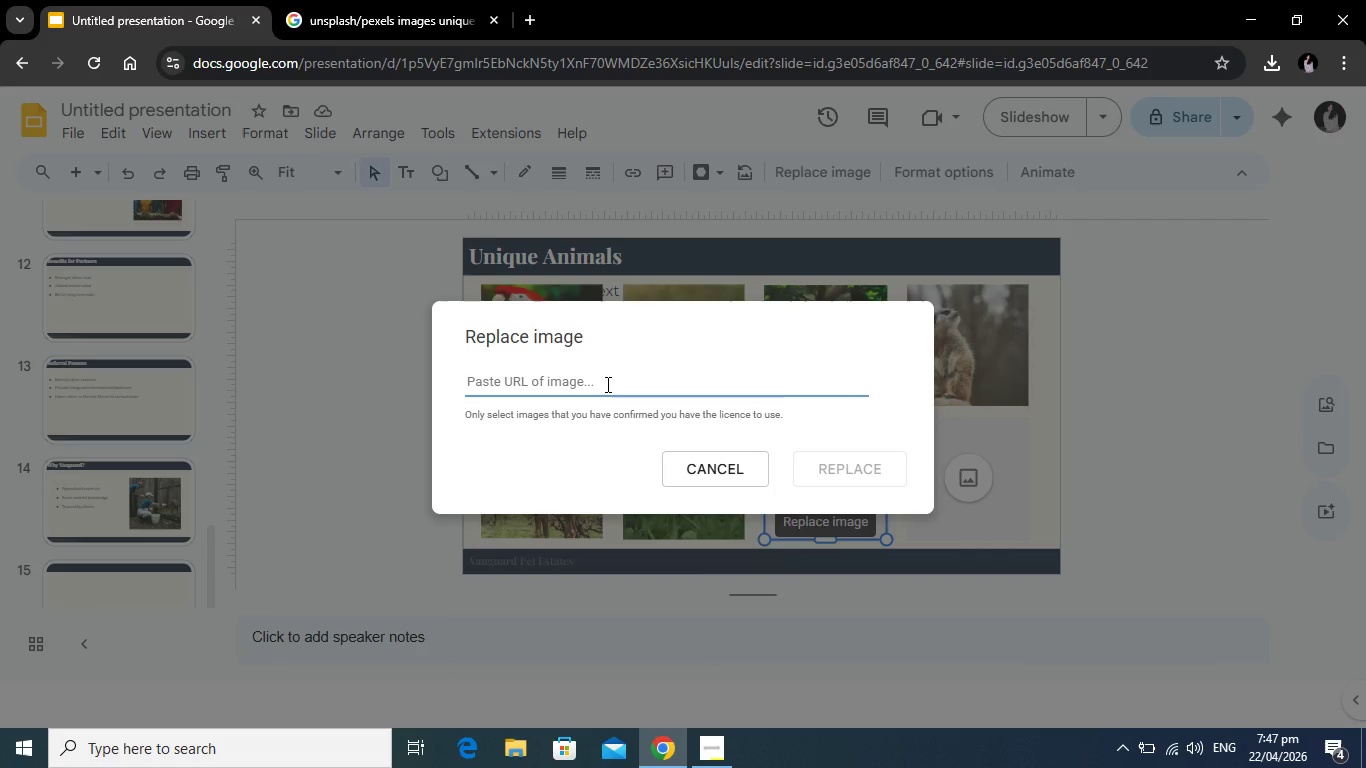 
left_click([606, 384])
 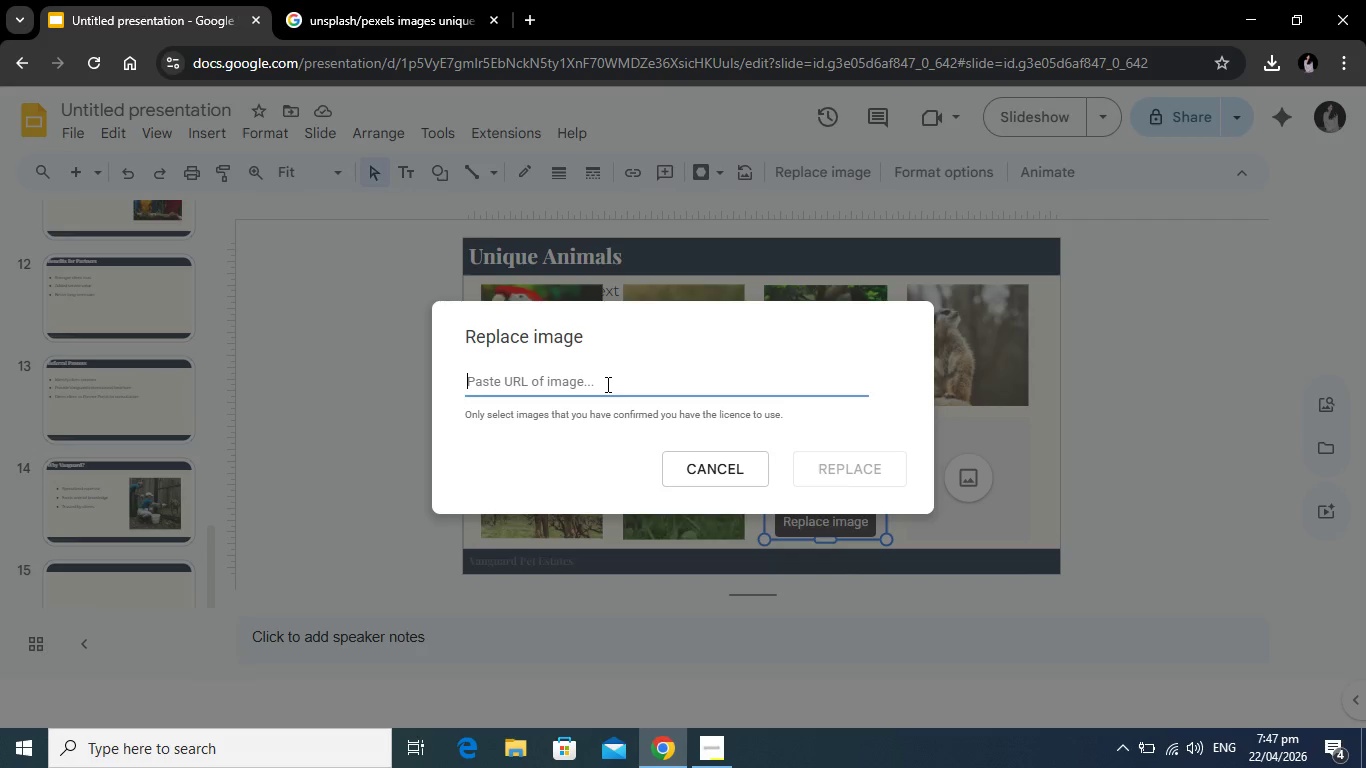 
right_click([606, 384])
 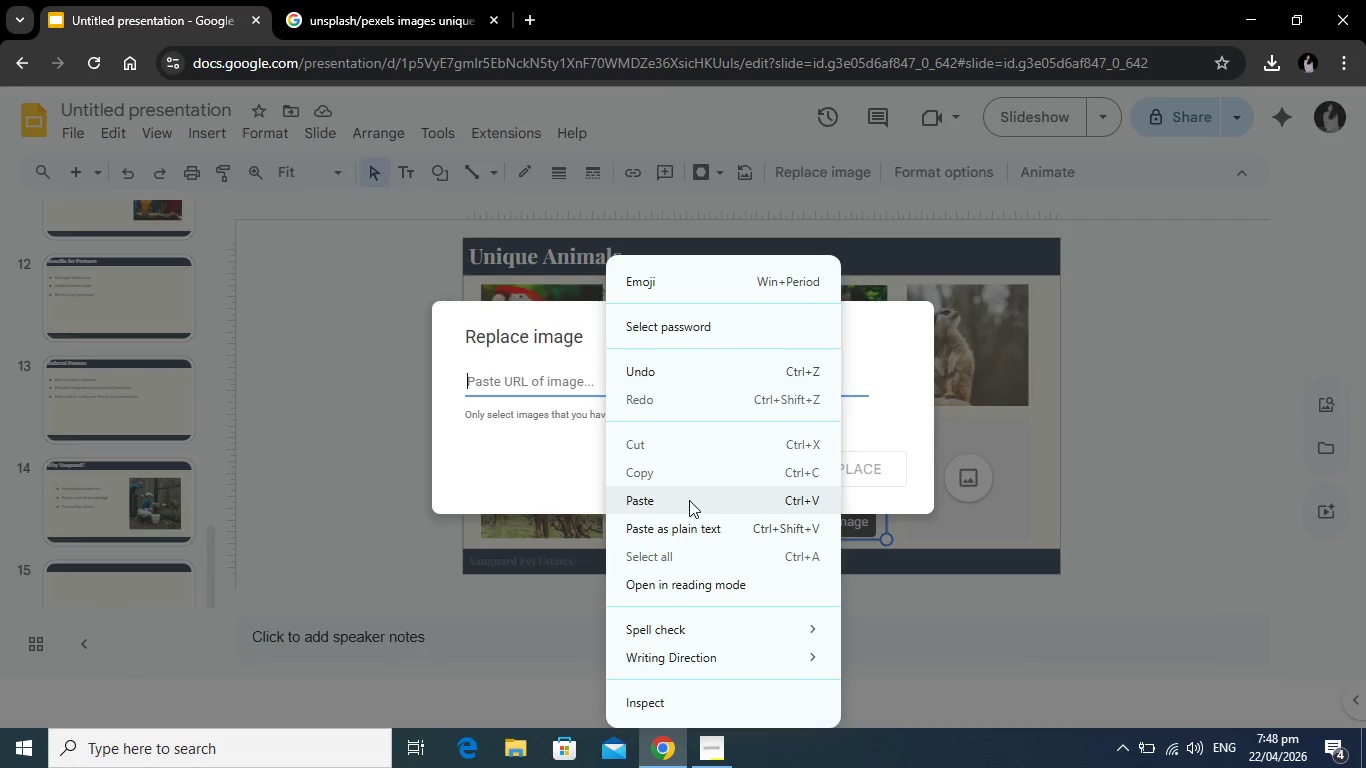 
left_click([689, 500])
 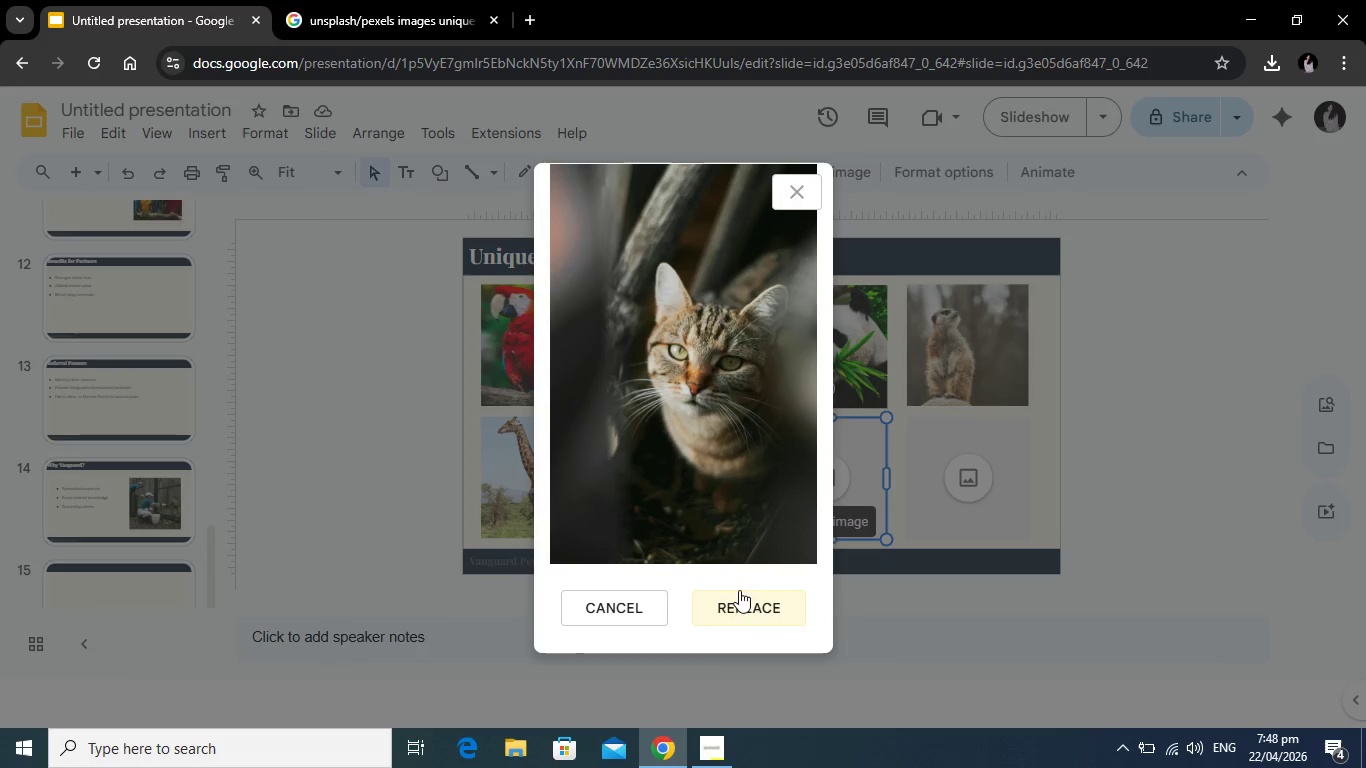 
left_click([737, 602])
 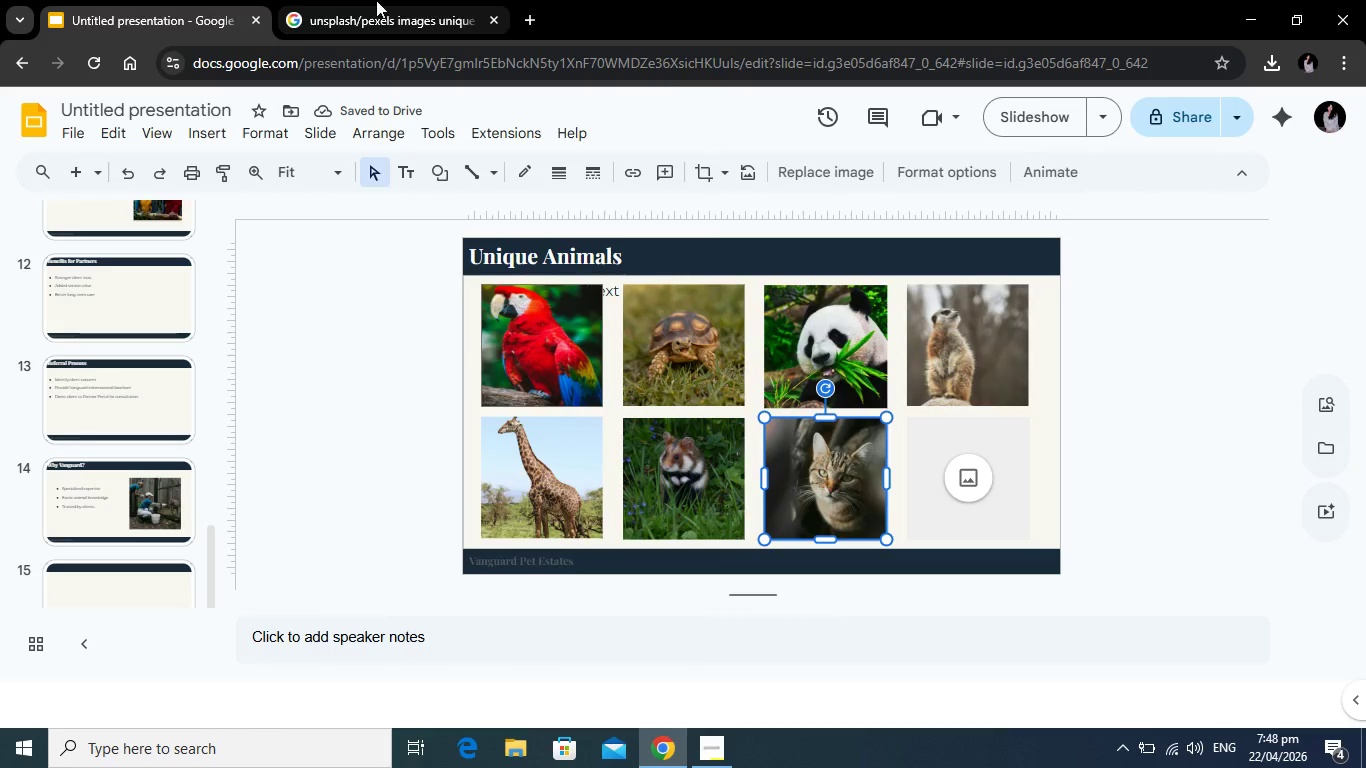 
left_click([299, 0])
 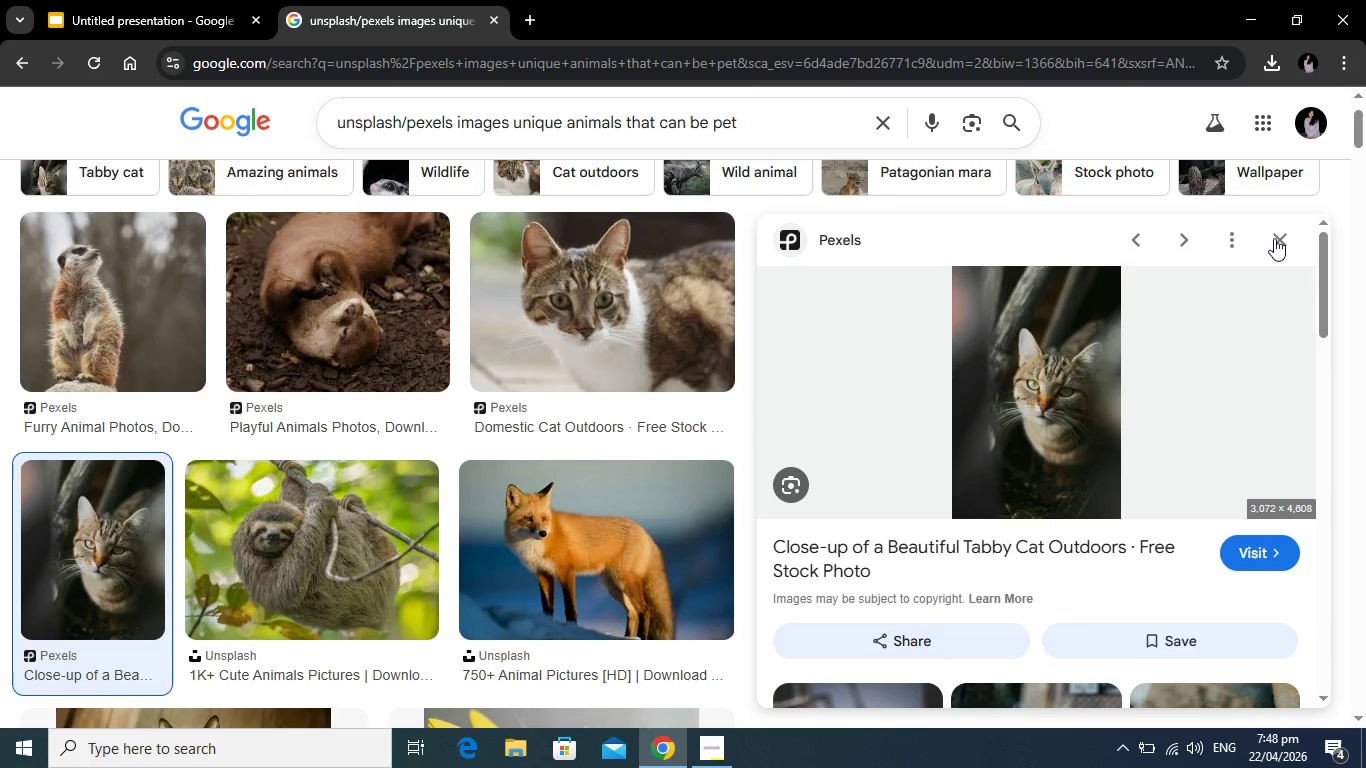 
left_click([1274, 238])
 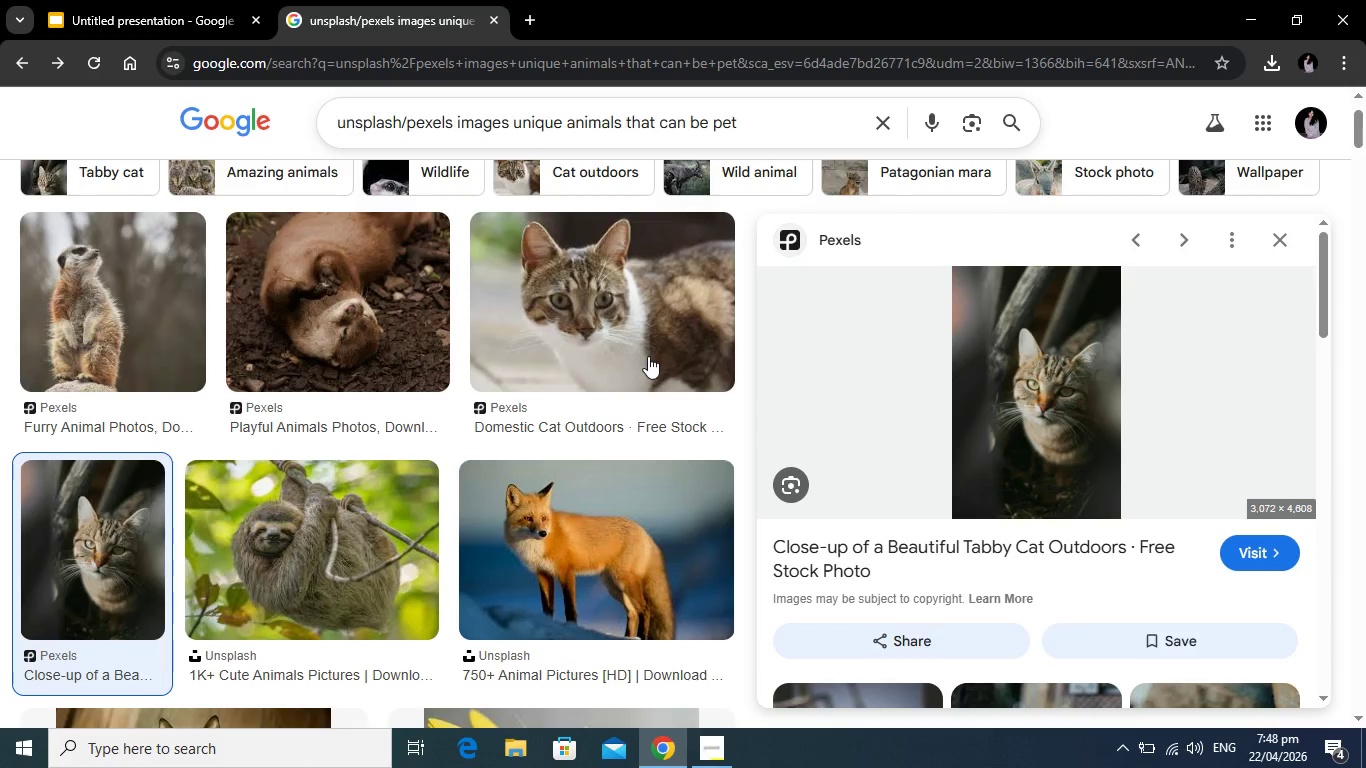 
scroll: coordinate [683, 367], scroll_direction: up, amount: 3.0
 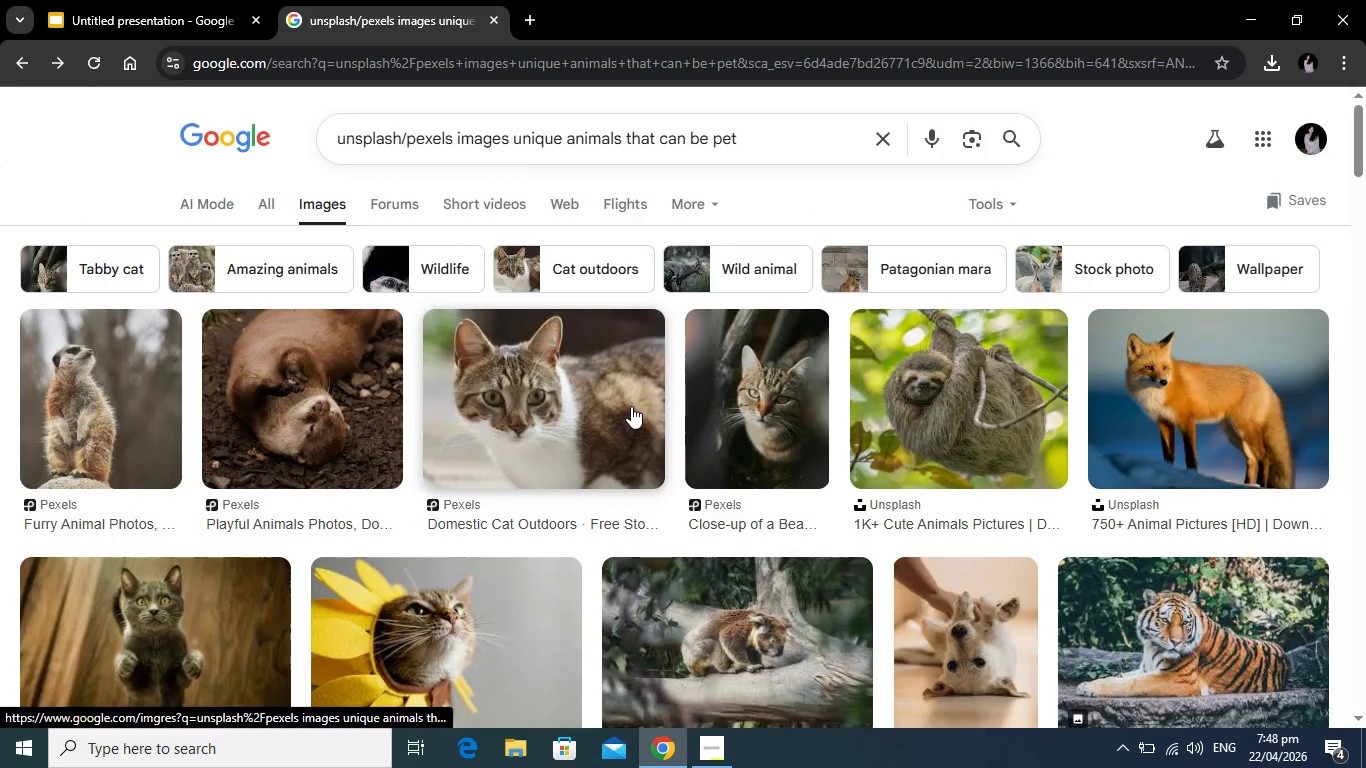 
scroll: coordinate [631, 406], scroll_direction: down, amount: 4.0
 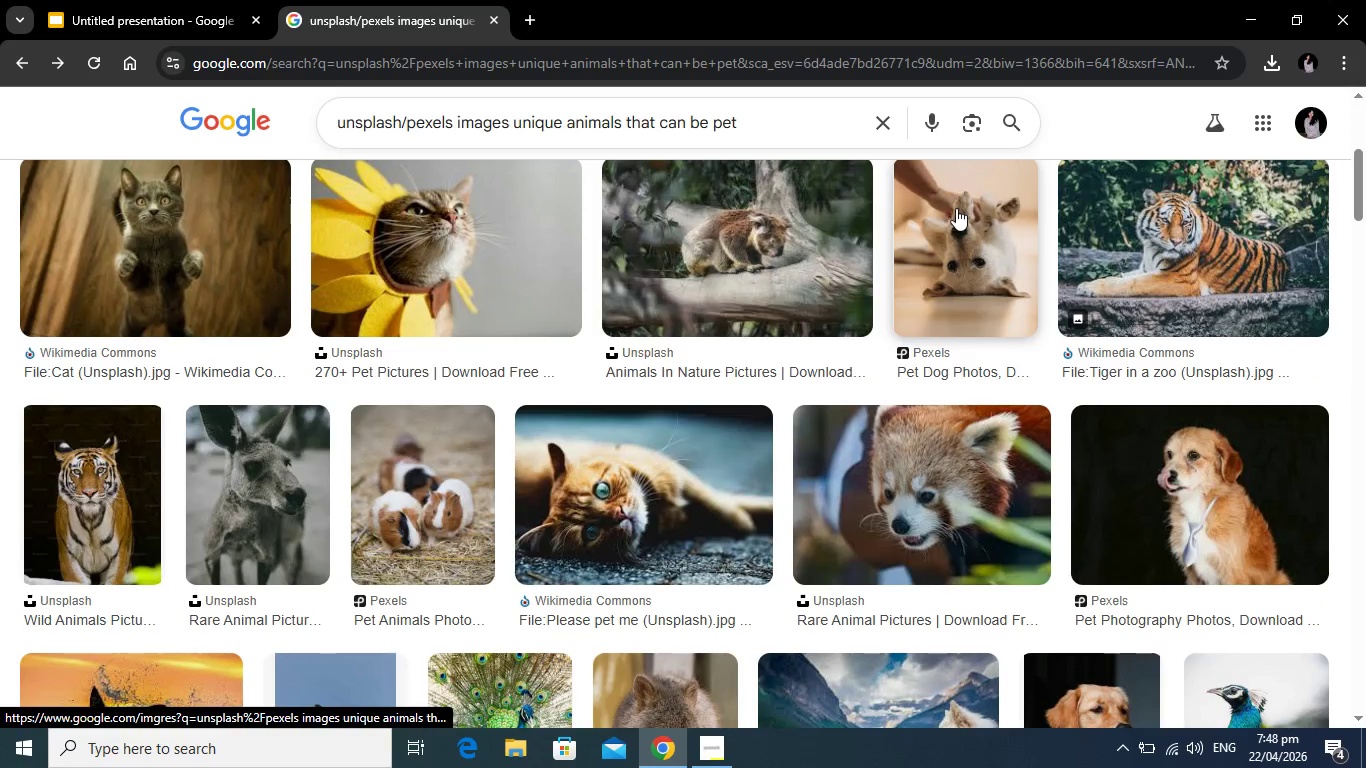 
left_click([956, 208])
 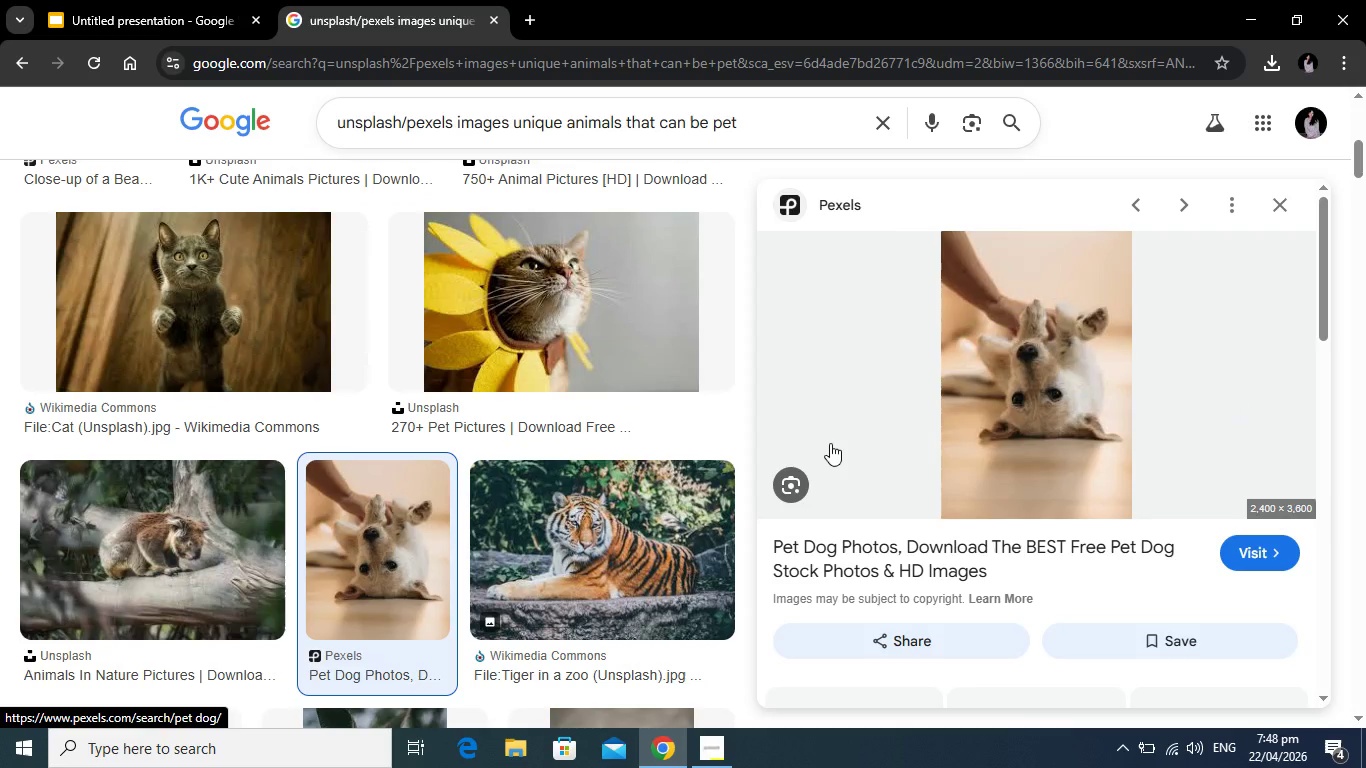 
wait(8.26)
 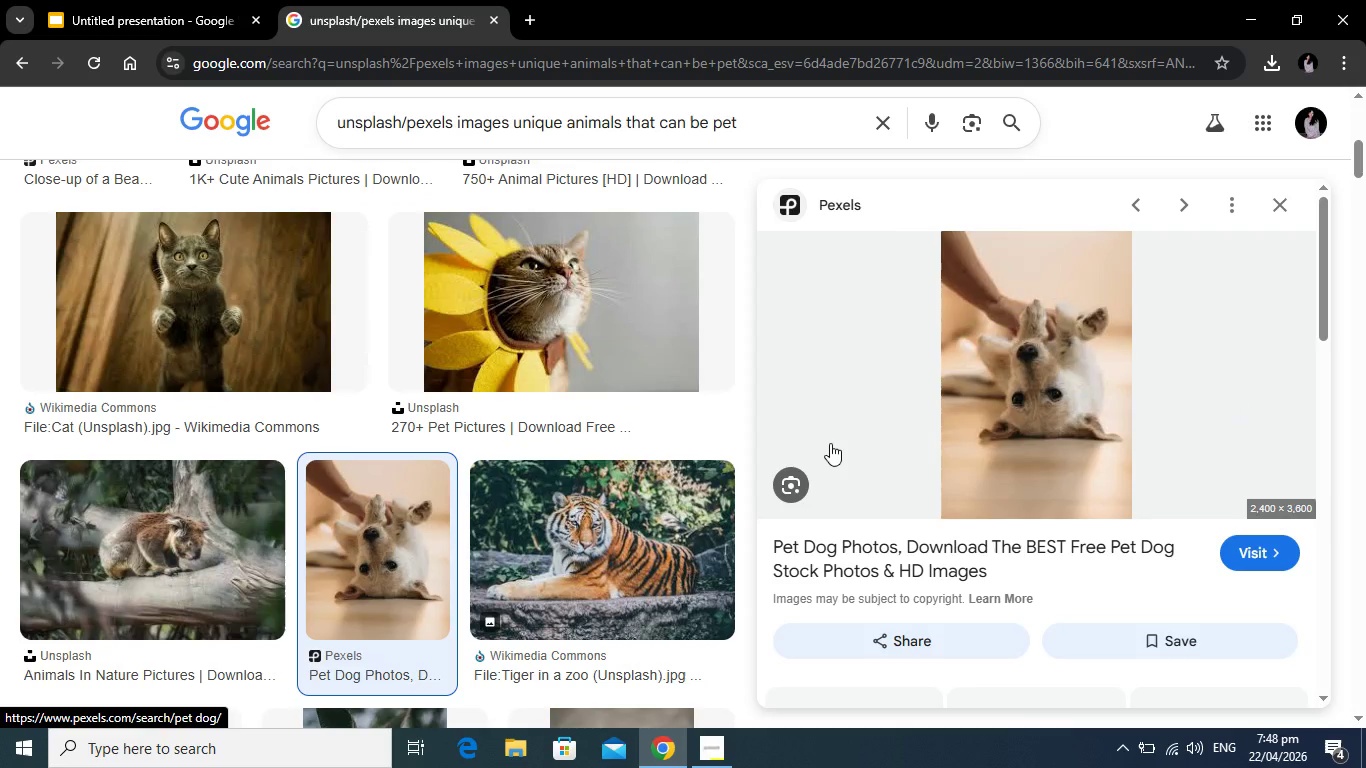 
right_click([1051, 338])
 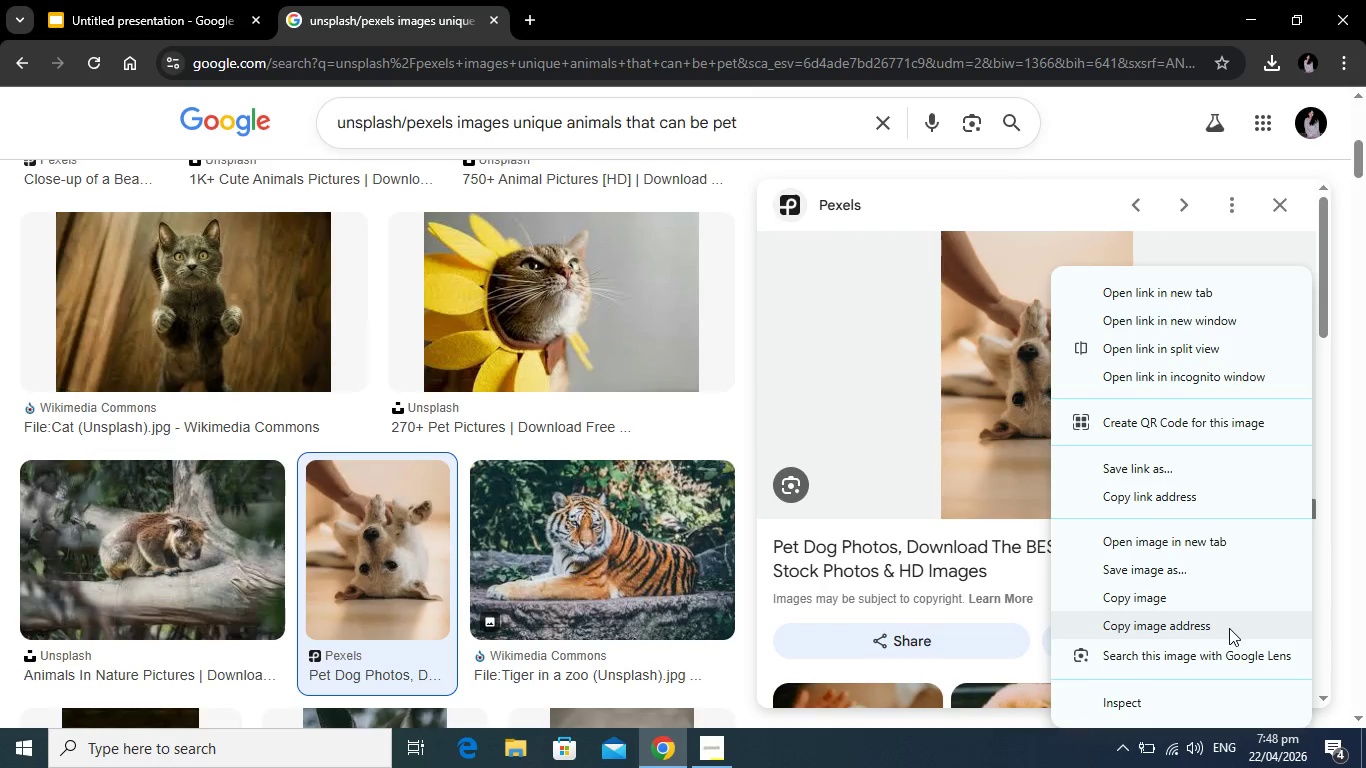 
left_click([1229, 623])
 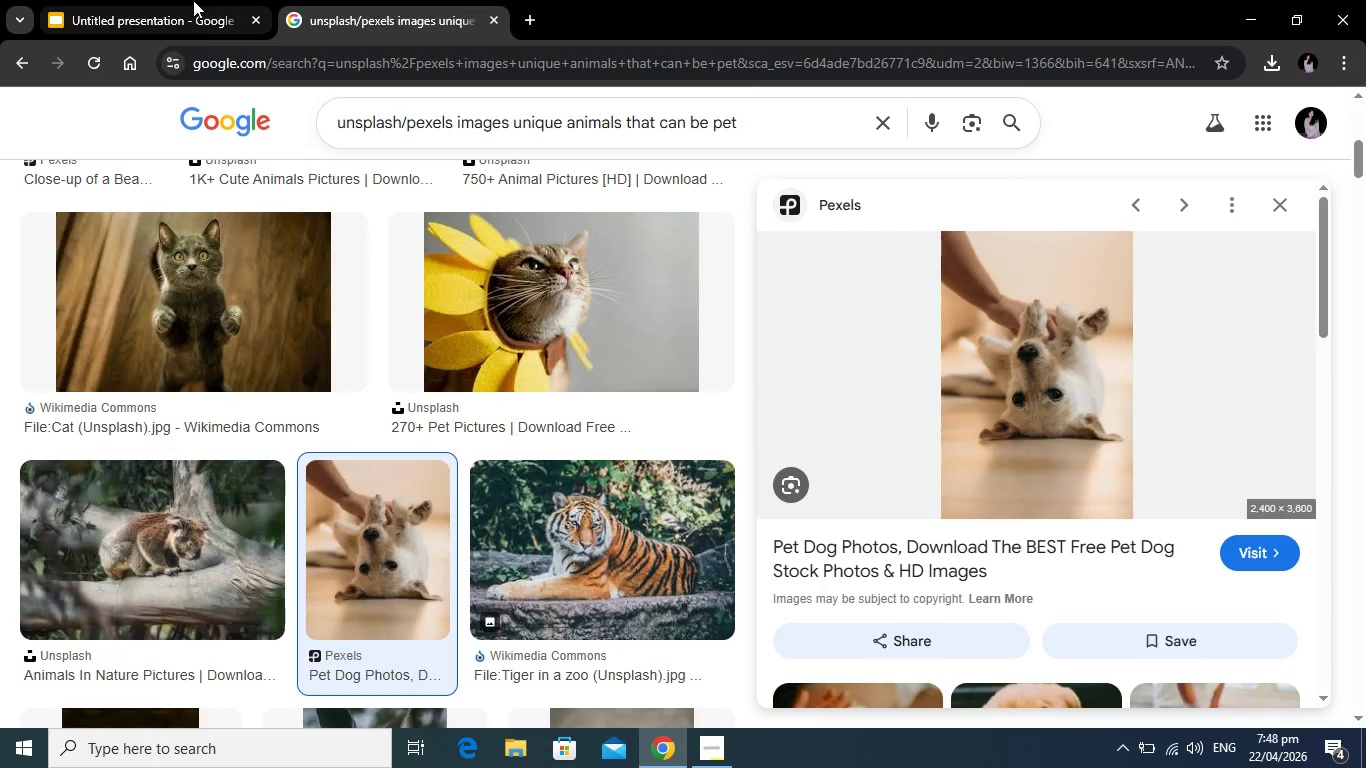 
left_click([193, 0])
 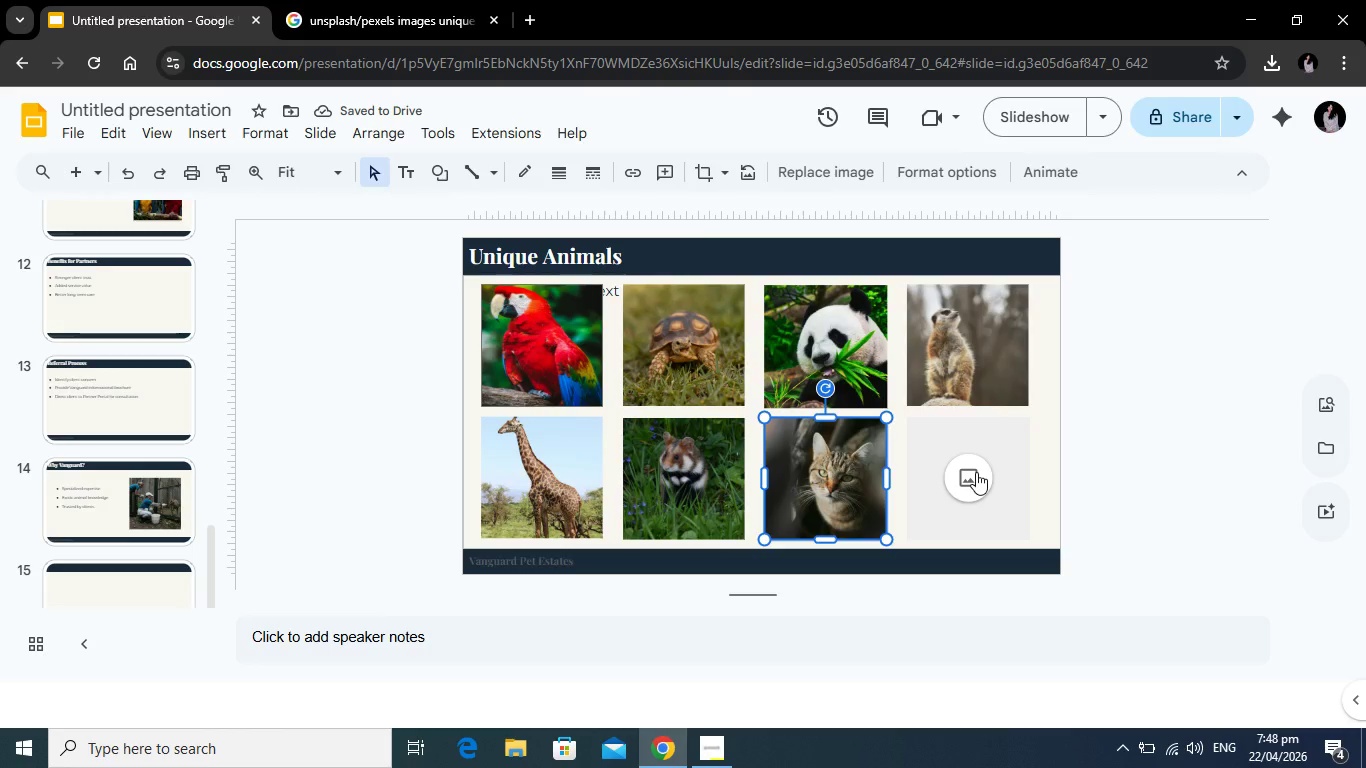 
left_click([976, 472])
 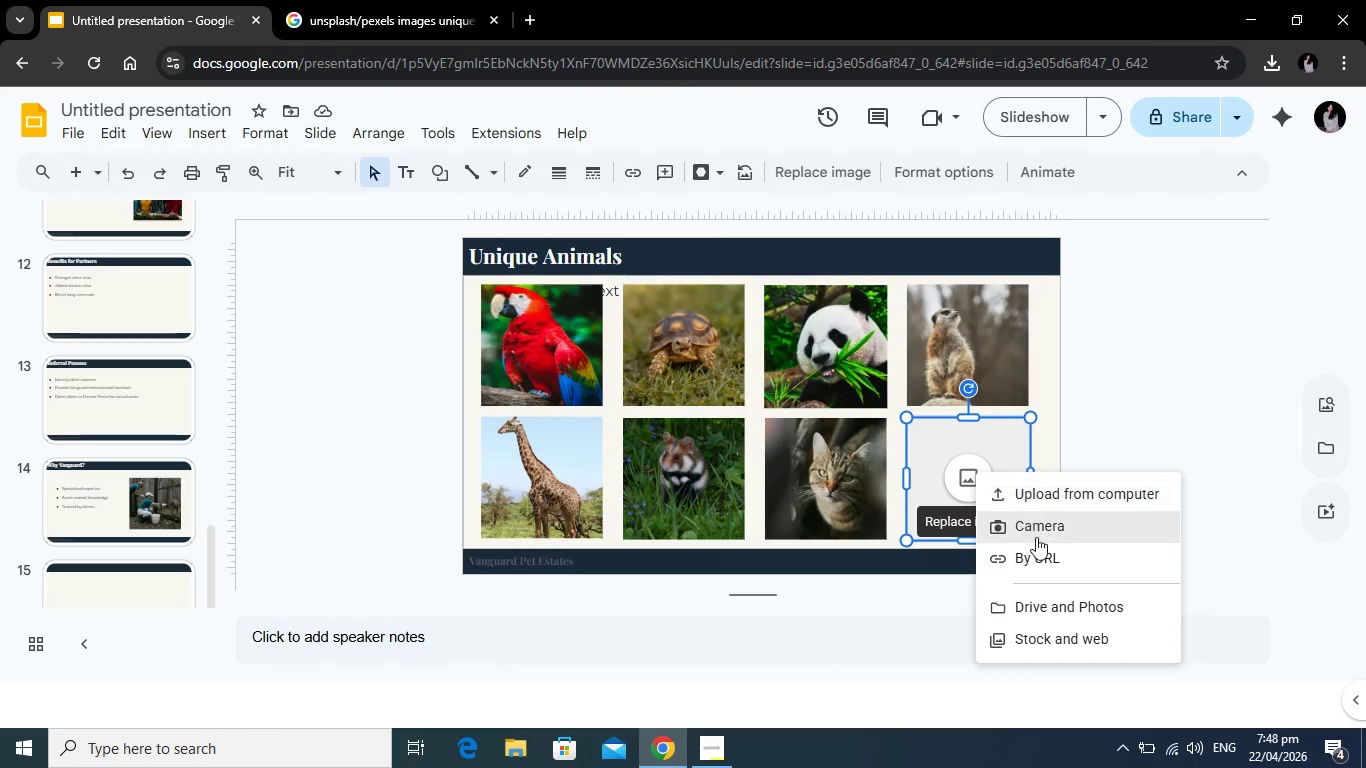 
left_click([1032, 555])
 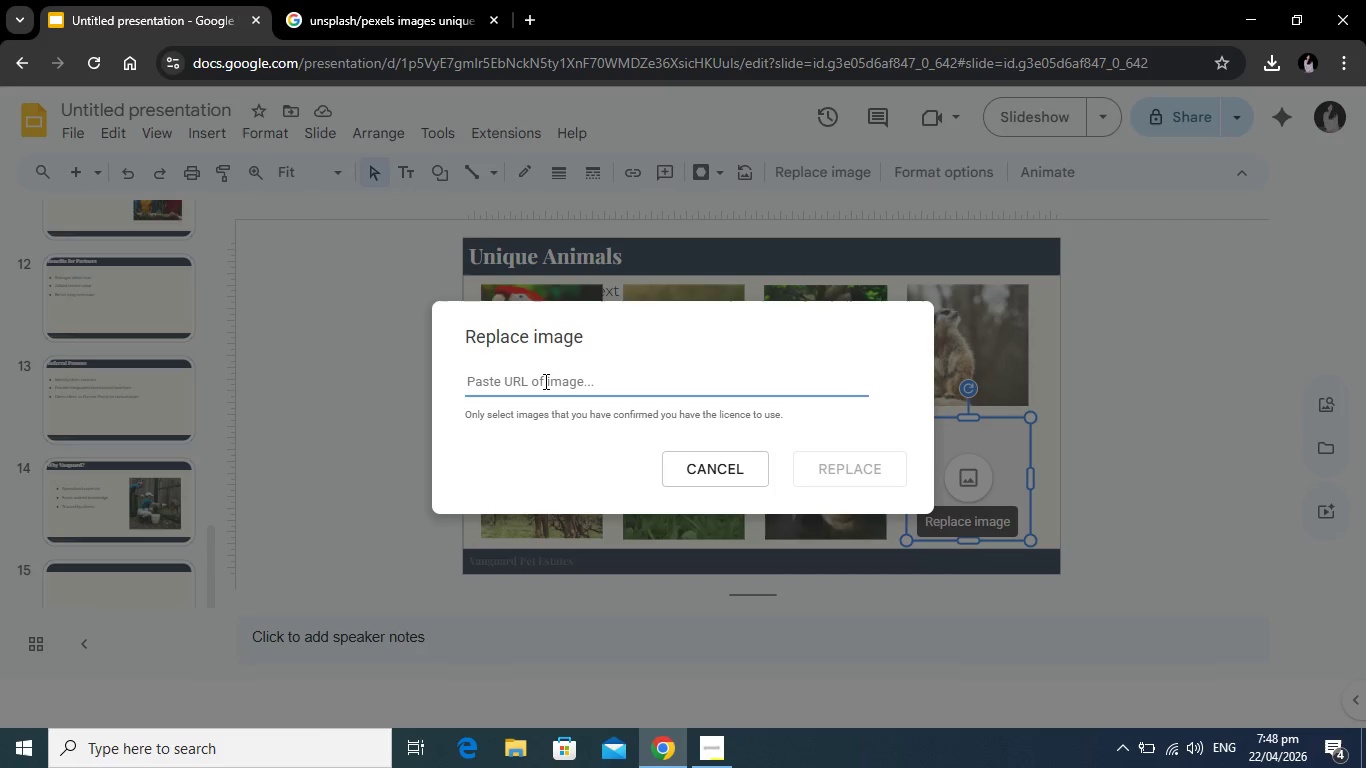 
right_click([544, 381])
 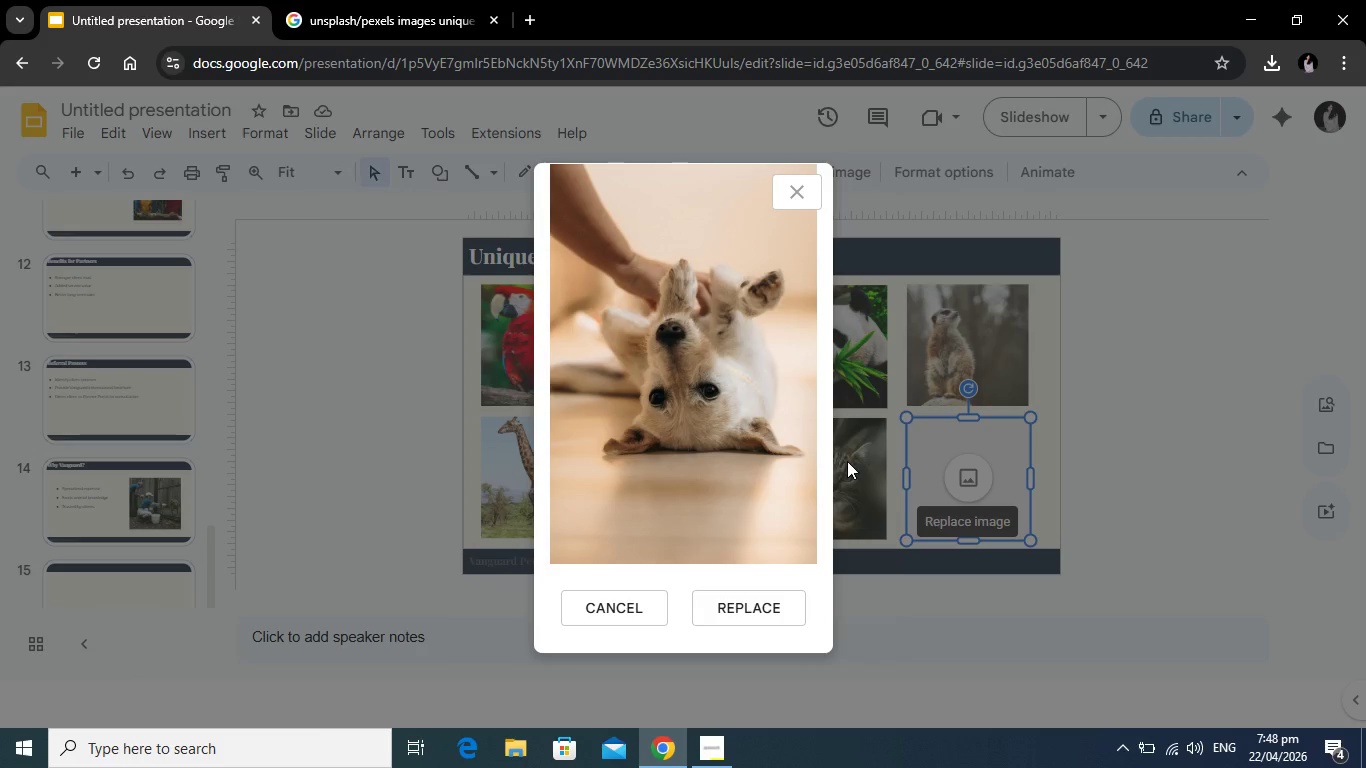 
left_click([787, 610])
 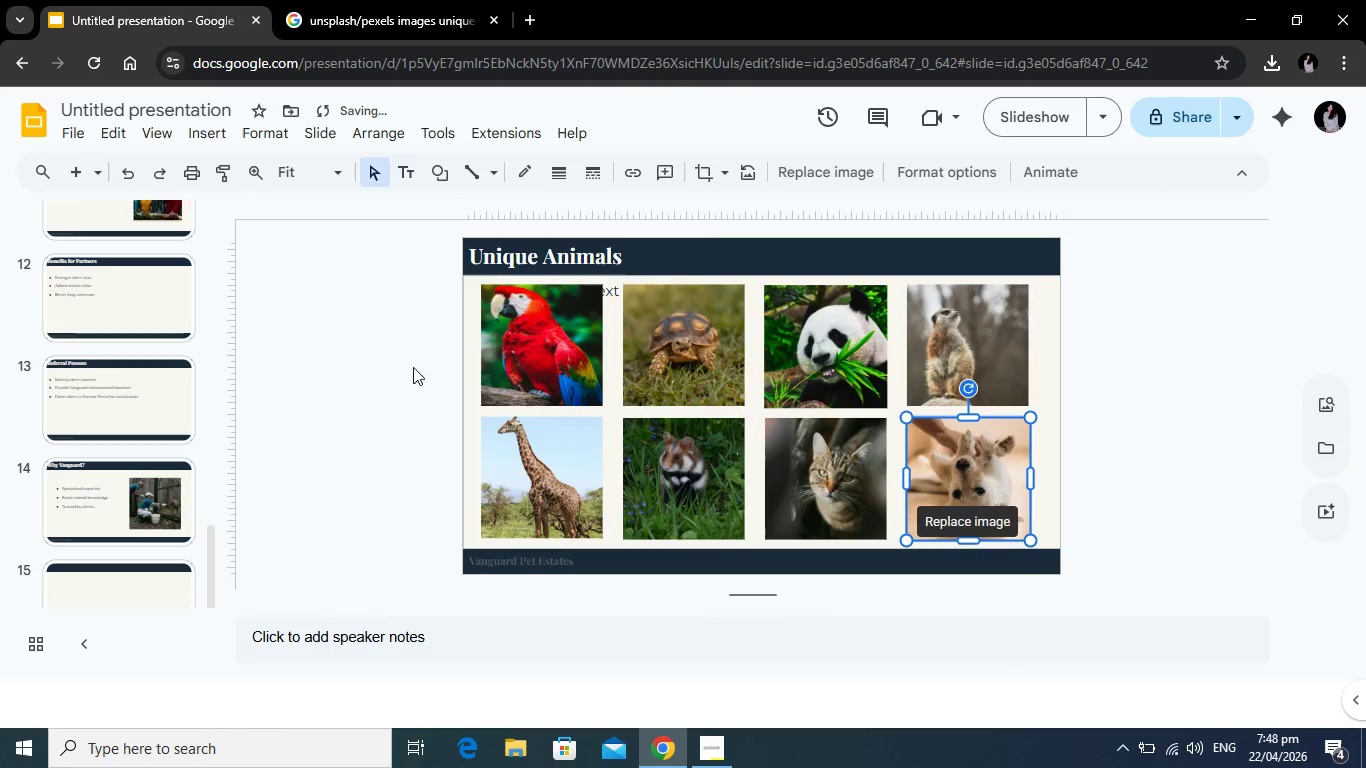 
left_click([369, 361])
 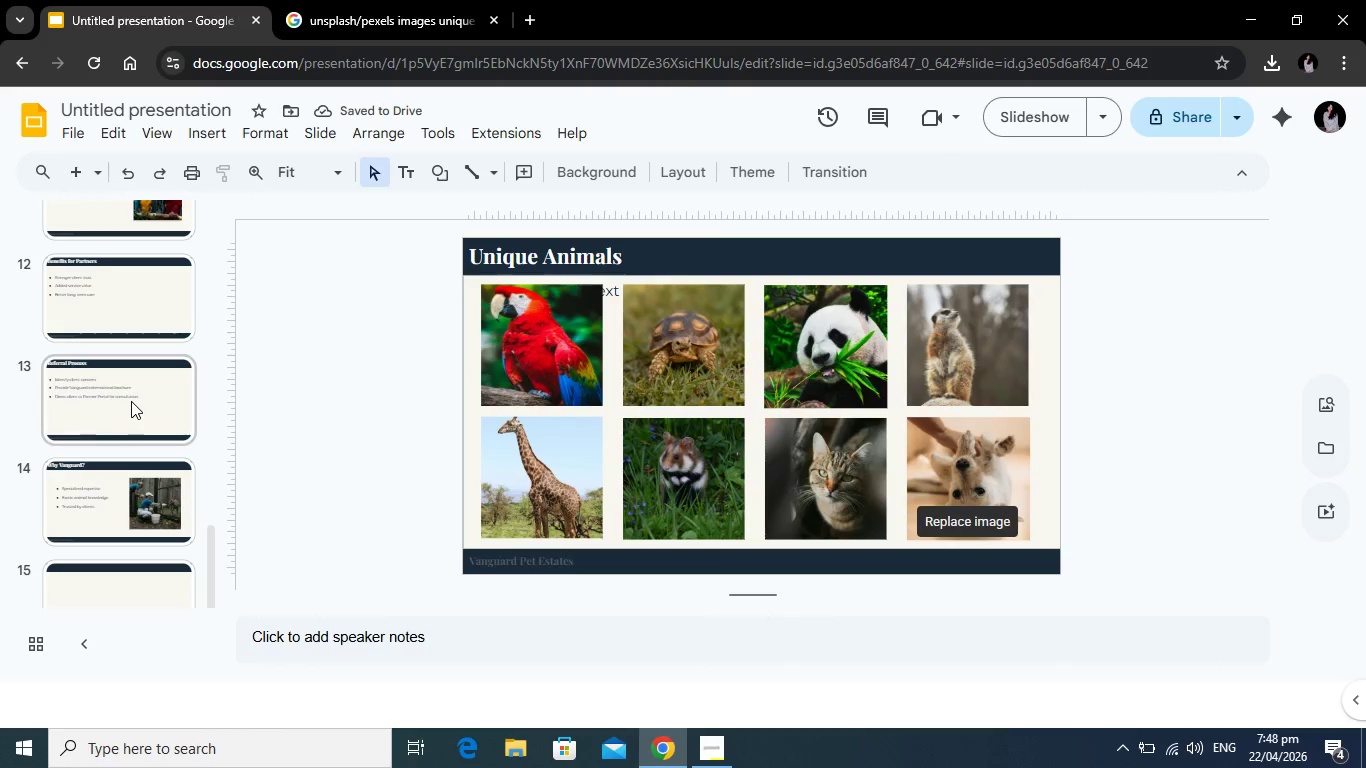 
scroll: coordinate [133, 394], scroll_direction: down, amount: 3.0
 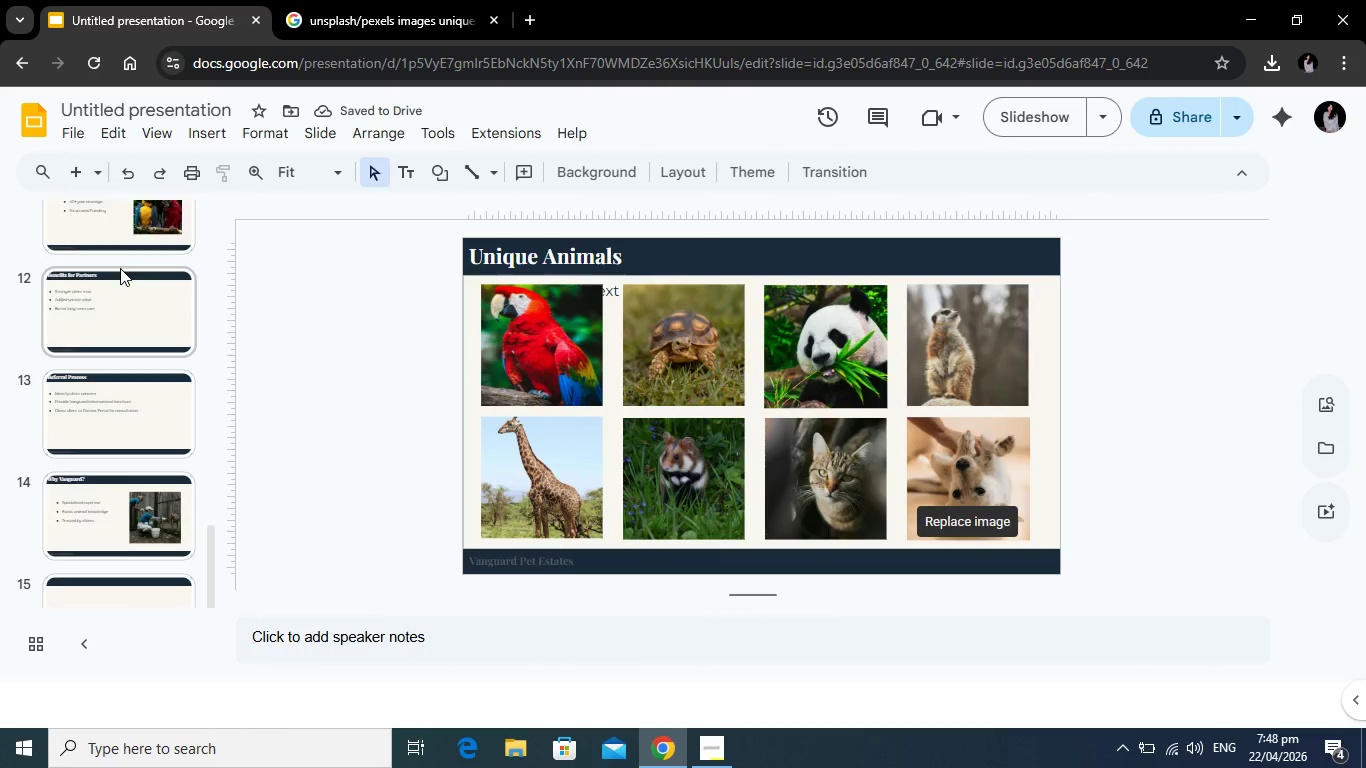 
left_click([117, 359])
 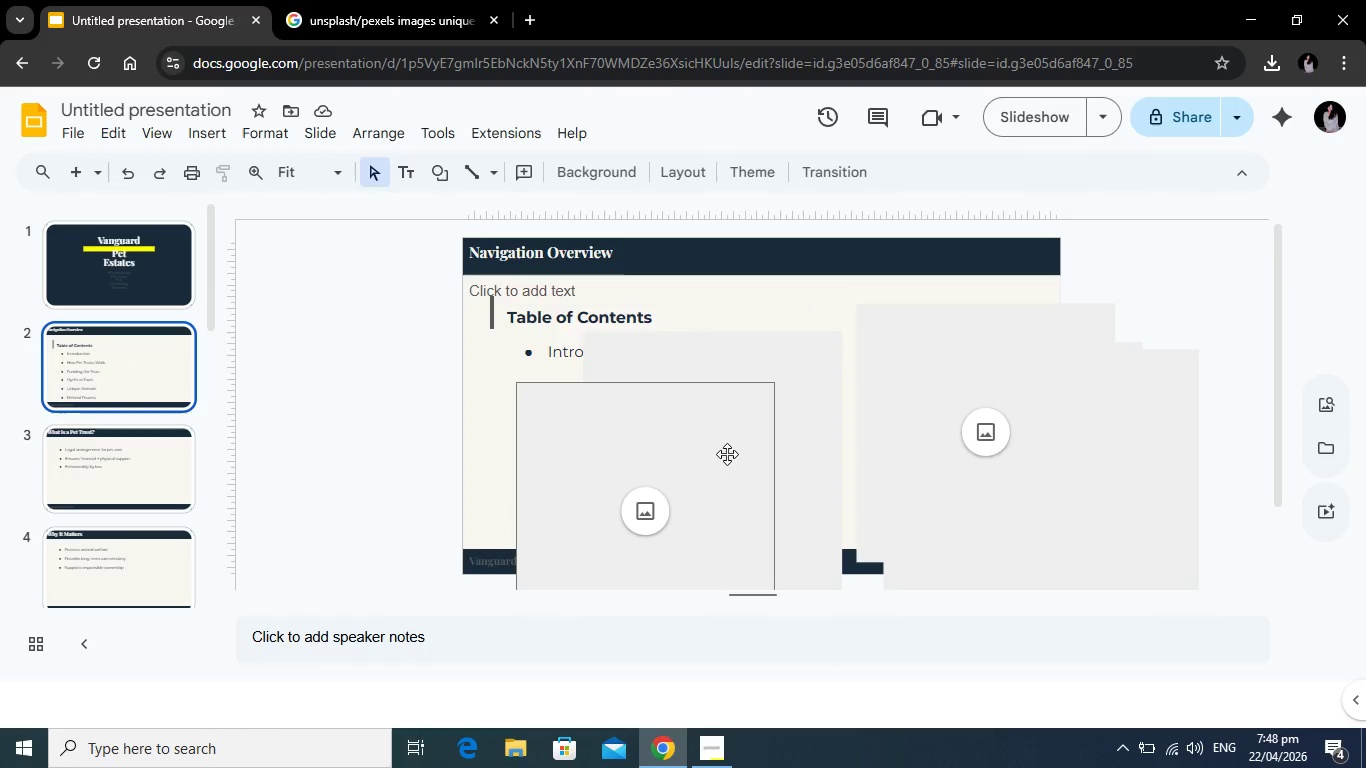 
scroll: coordinate [113, 305], scroll_direction: up, amount: 13.0
 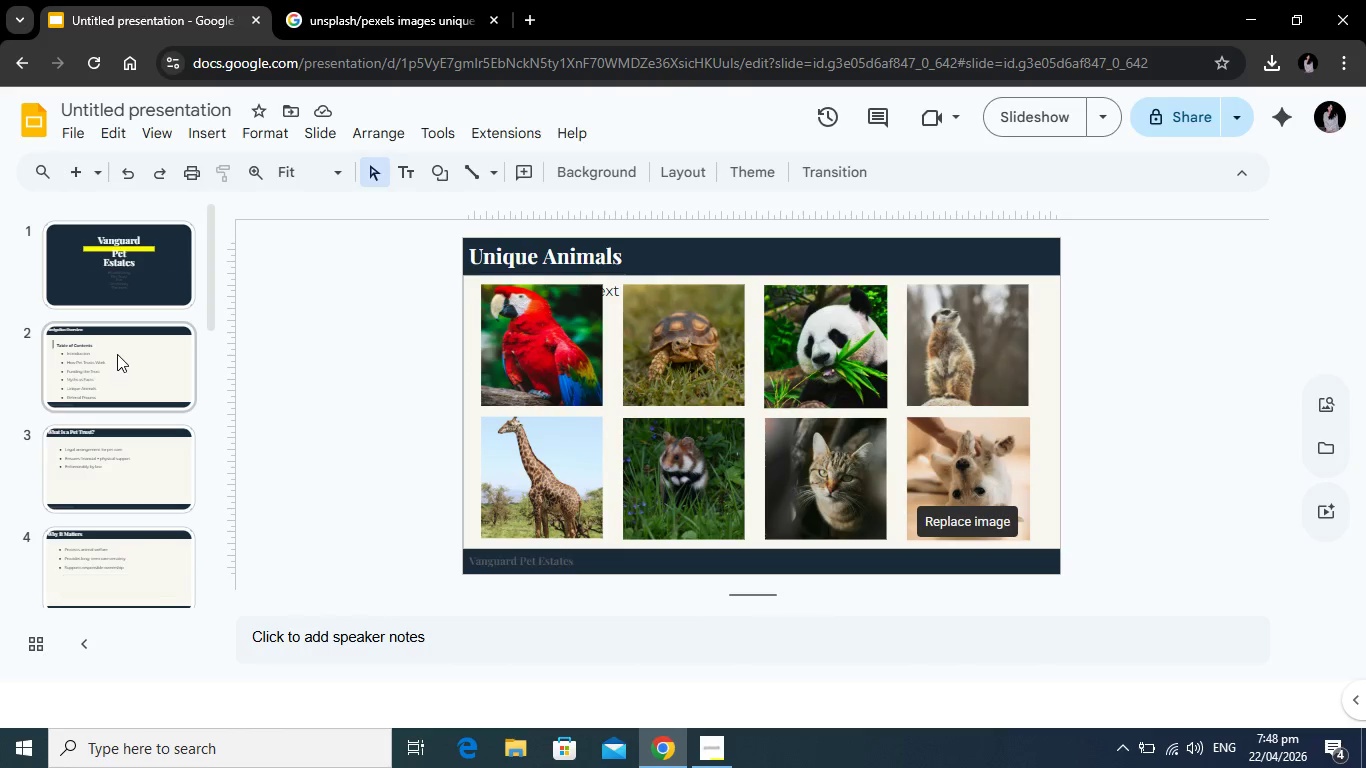 
left_click([727, 454])
 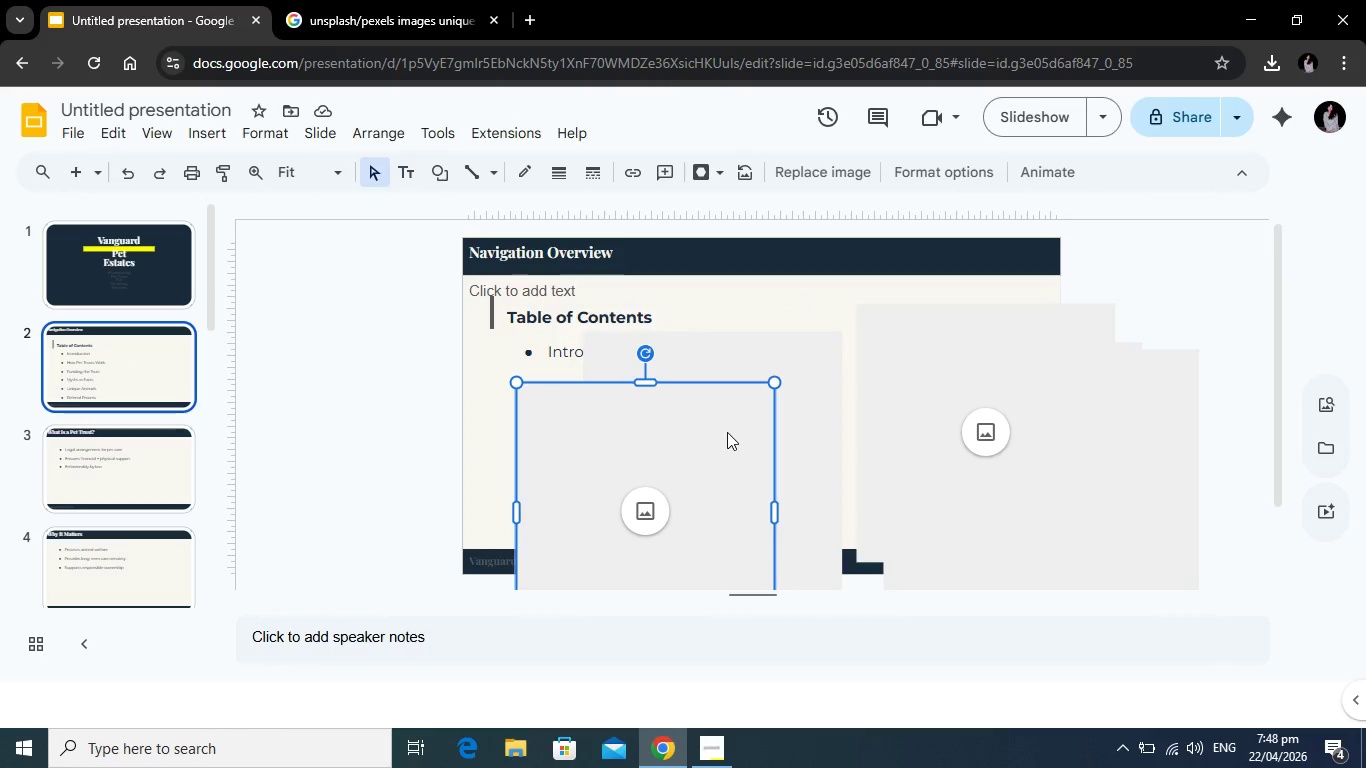 
key(Backspace)
 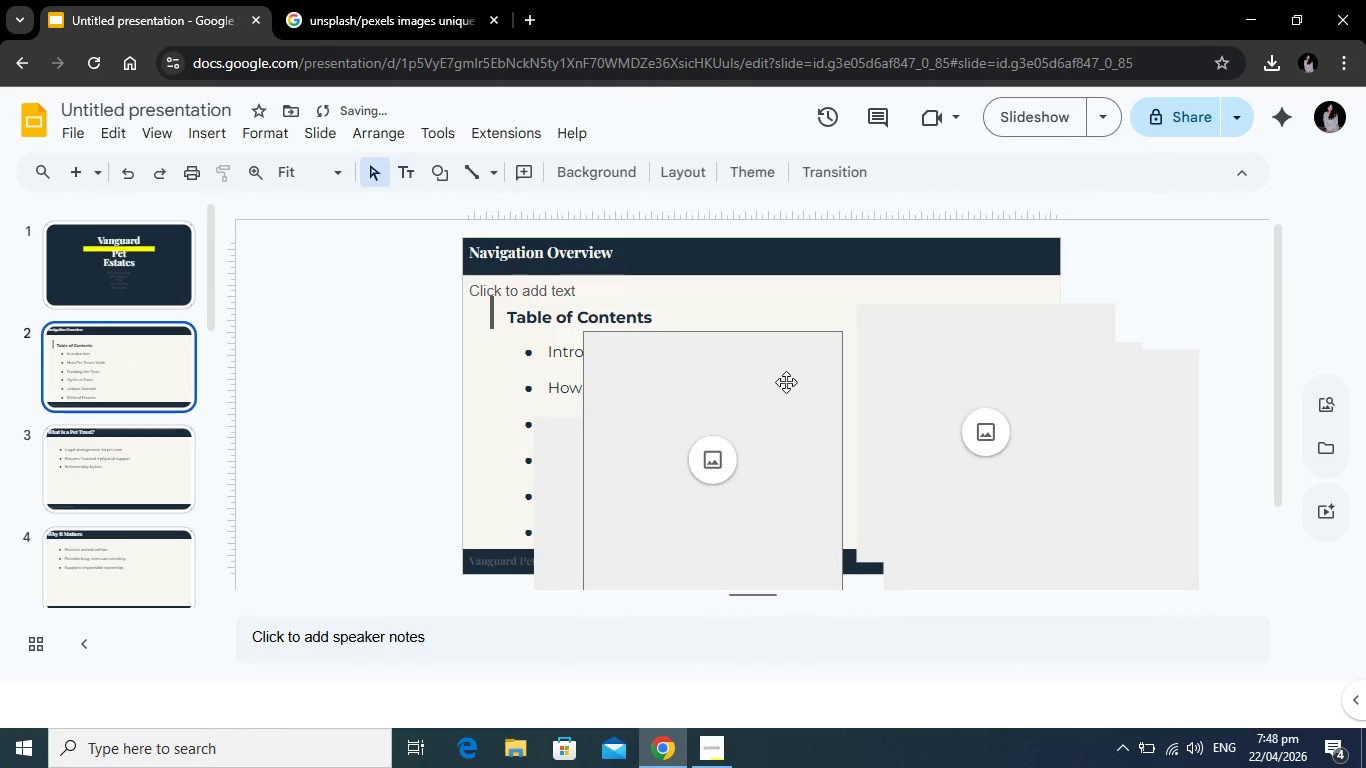 
left_click([786, 382])
 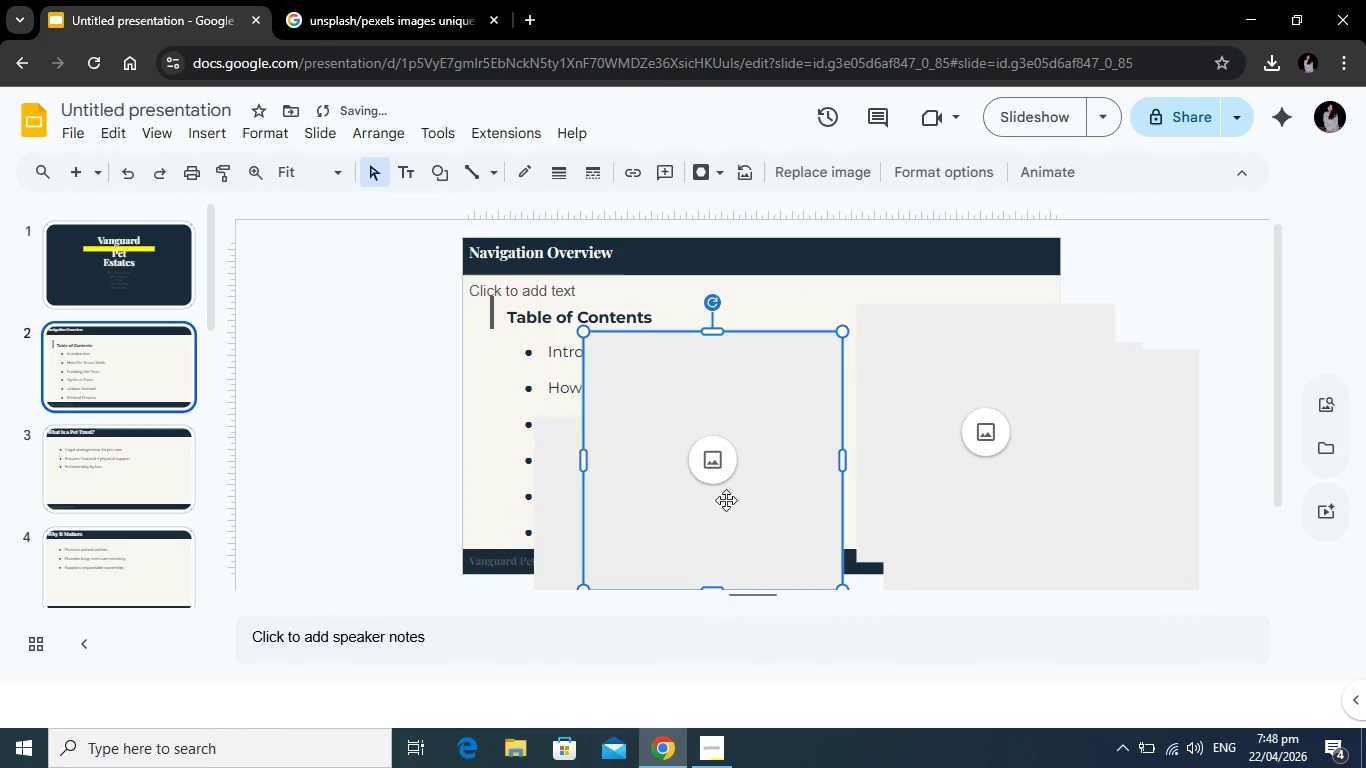 
key(Backspace)
 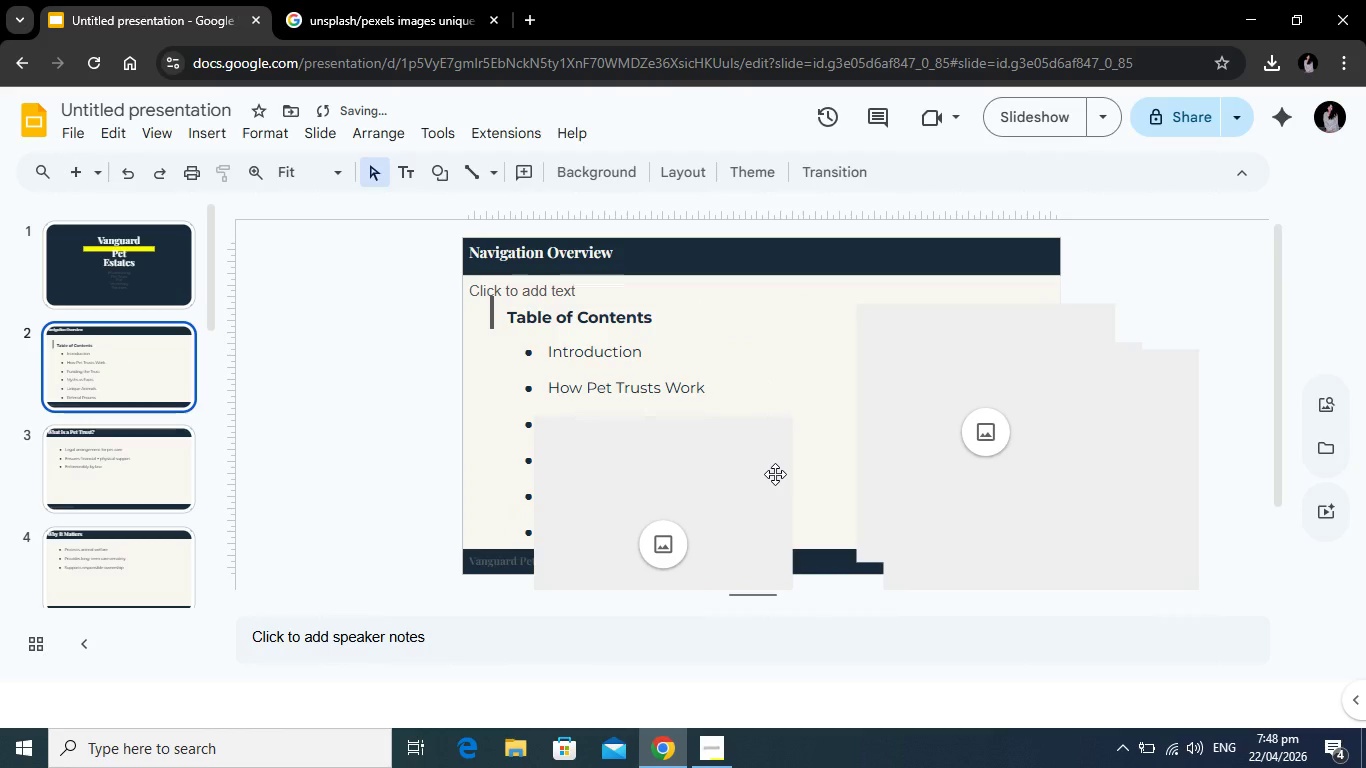 
left_click([775, 474])
 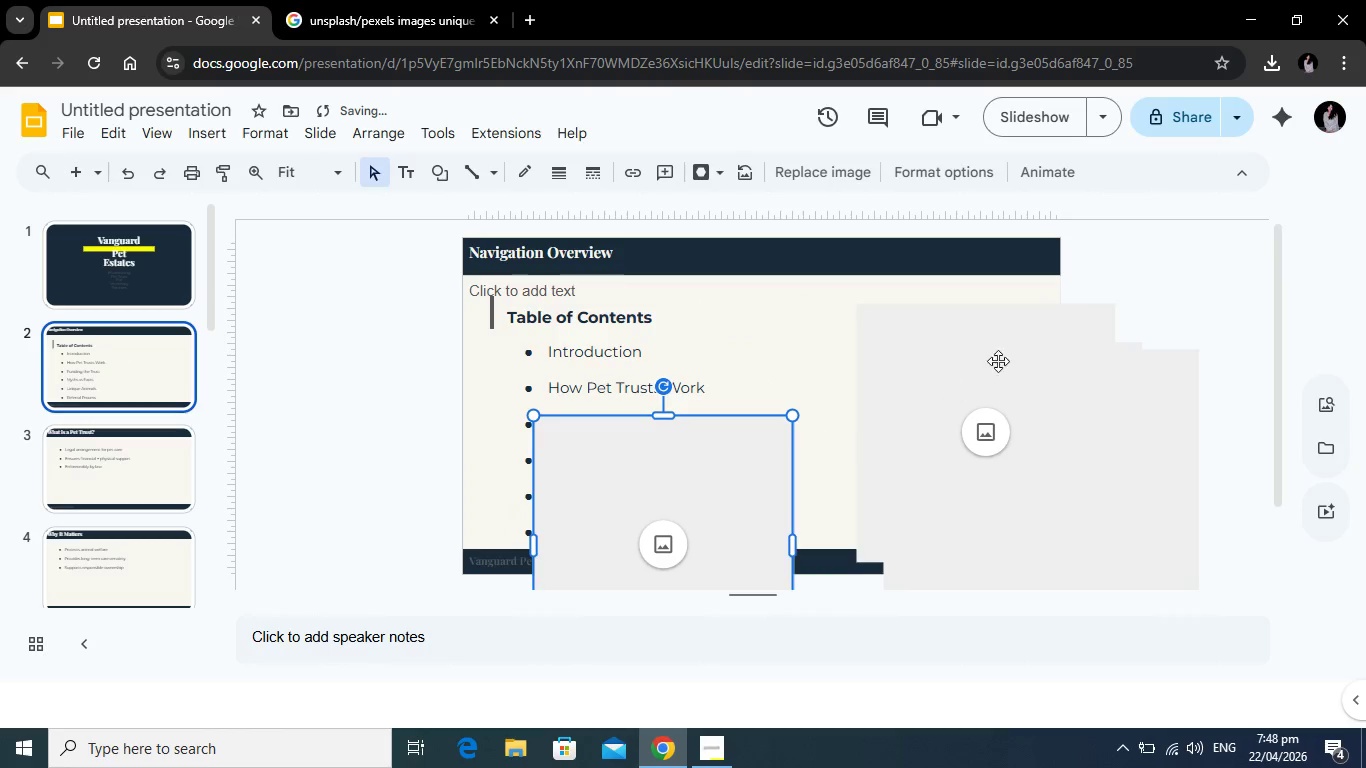 
key(Backspace)
 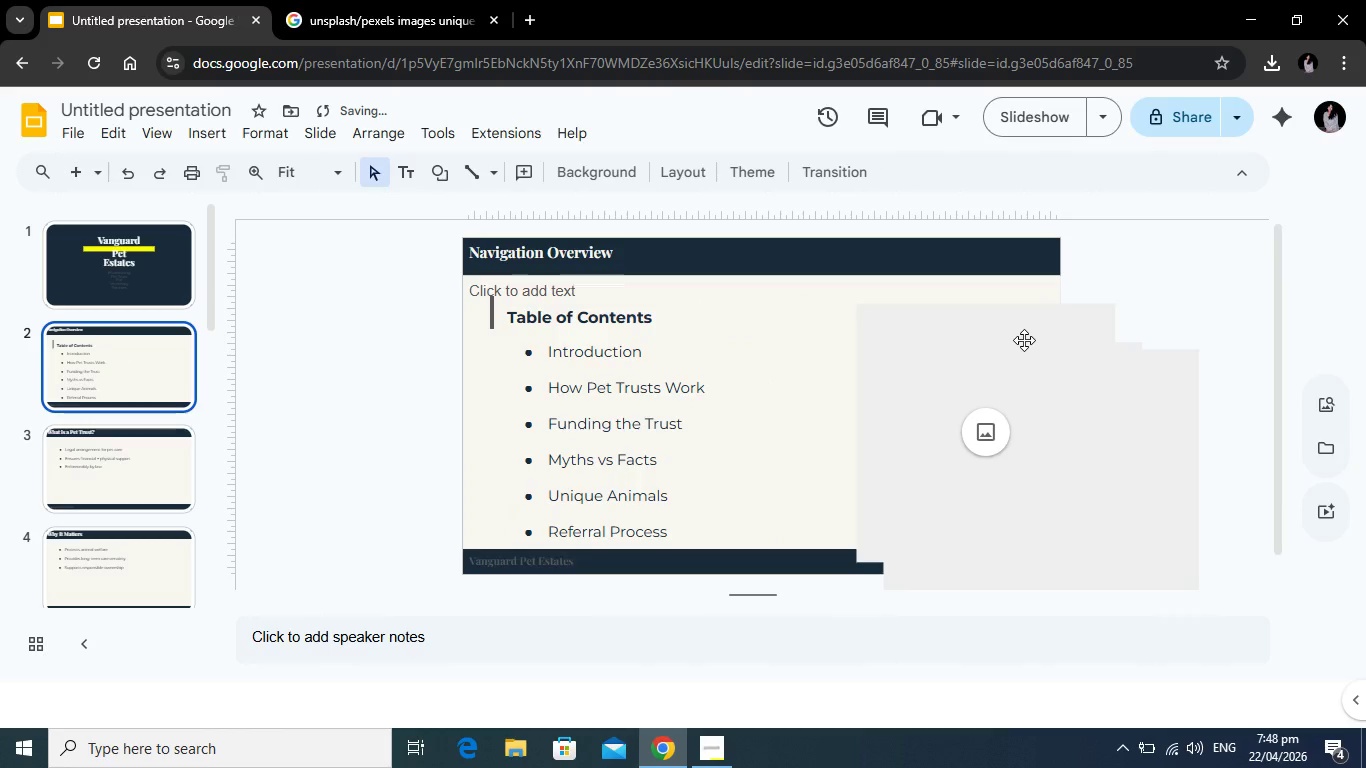 
left_click([1024, 340])
 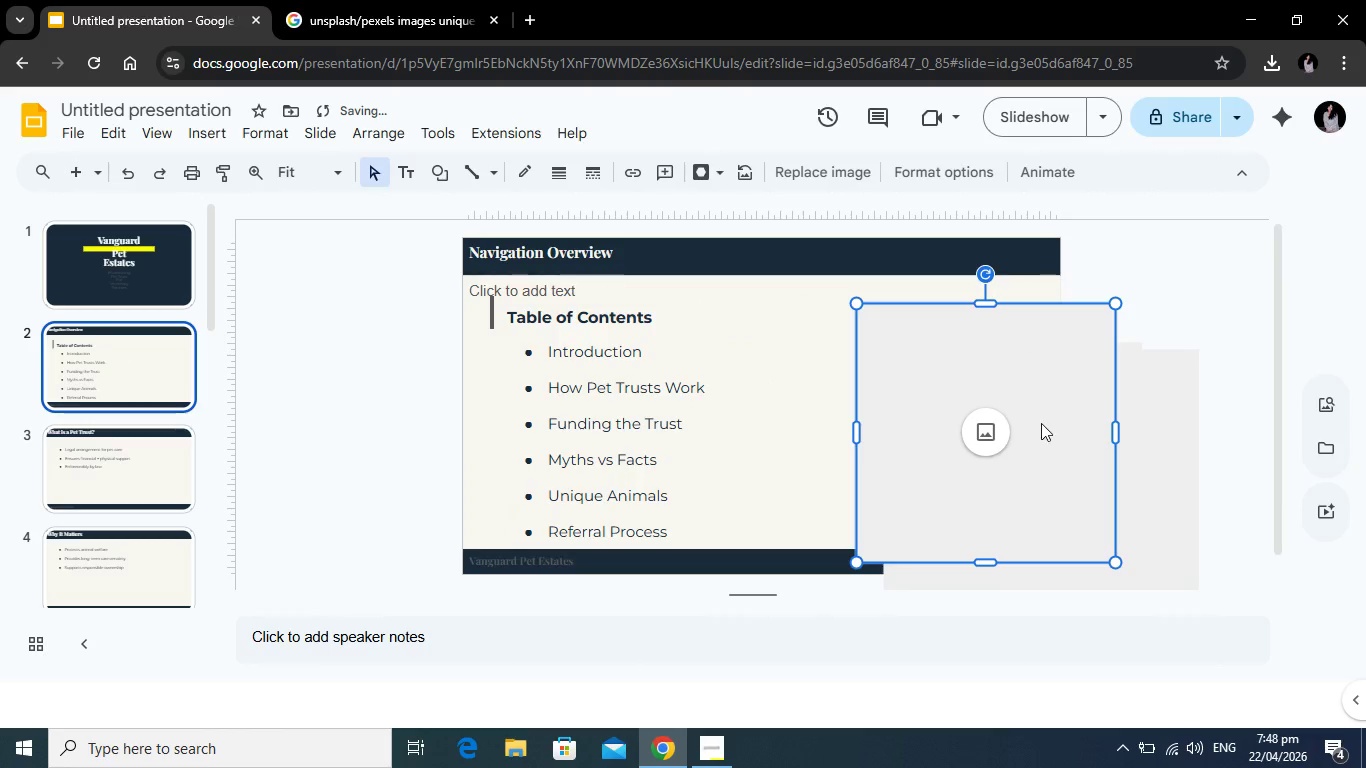 
key(Backspace)
 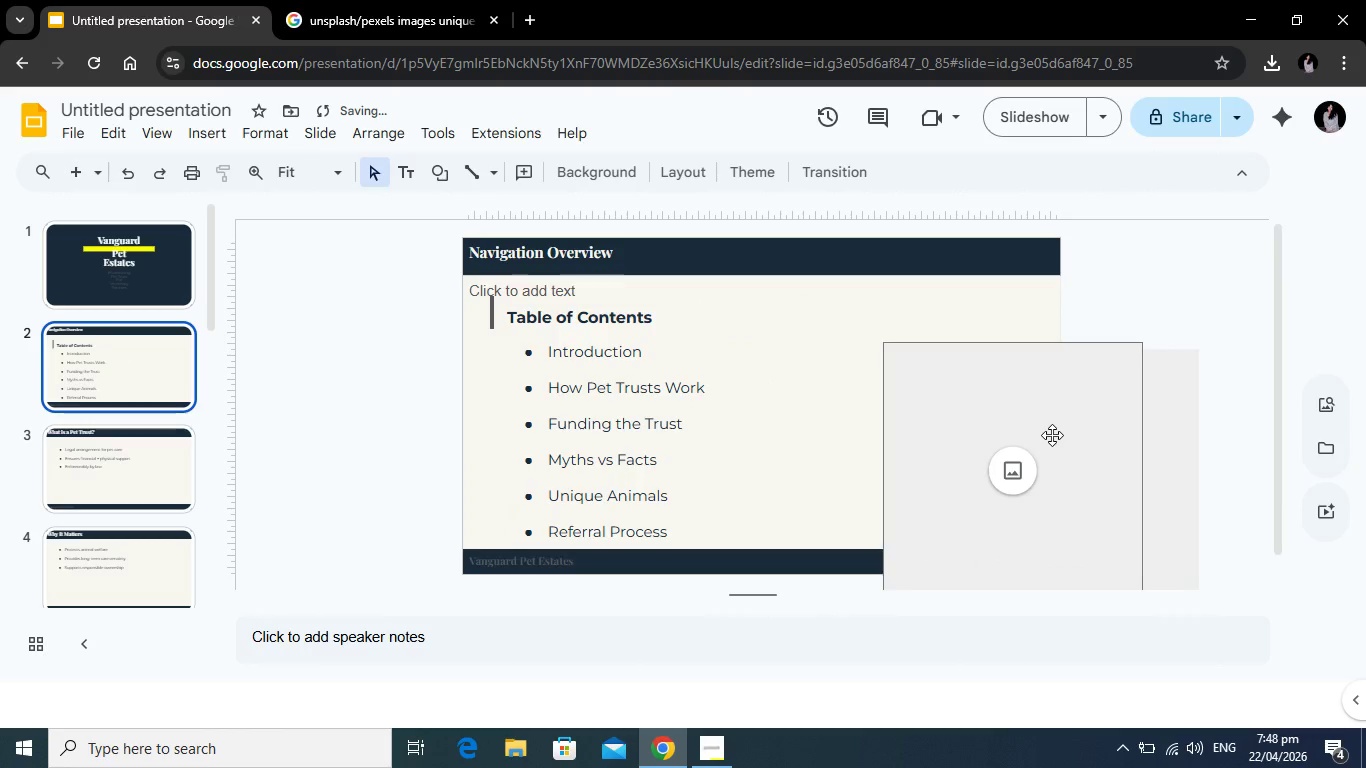 
left_click([1052, 435])
 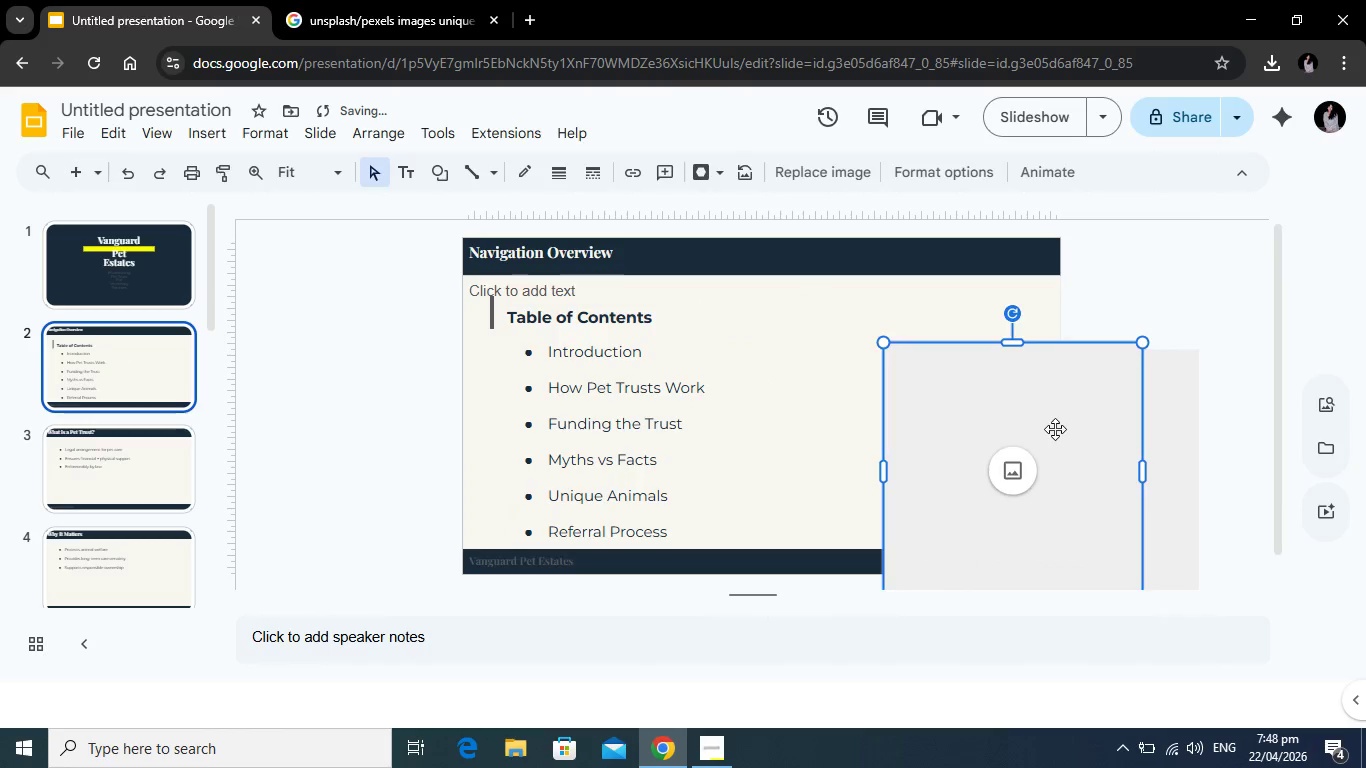 
key(Backspace)
 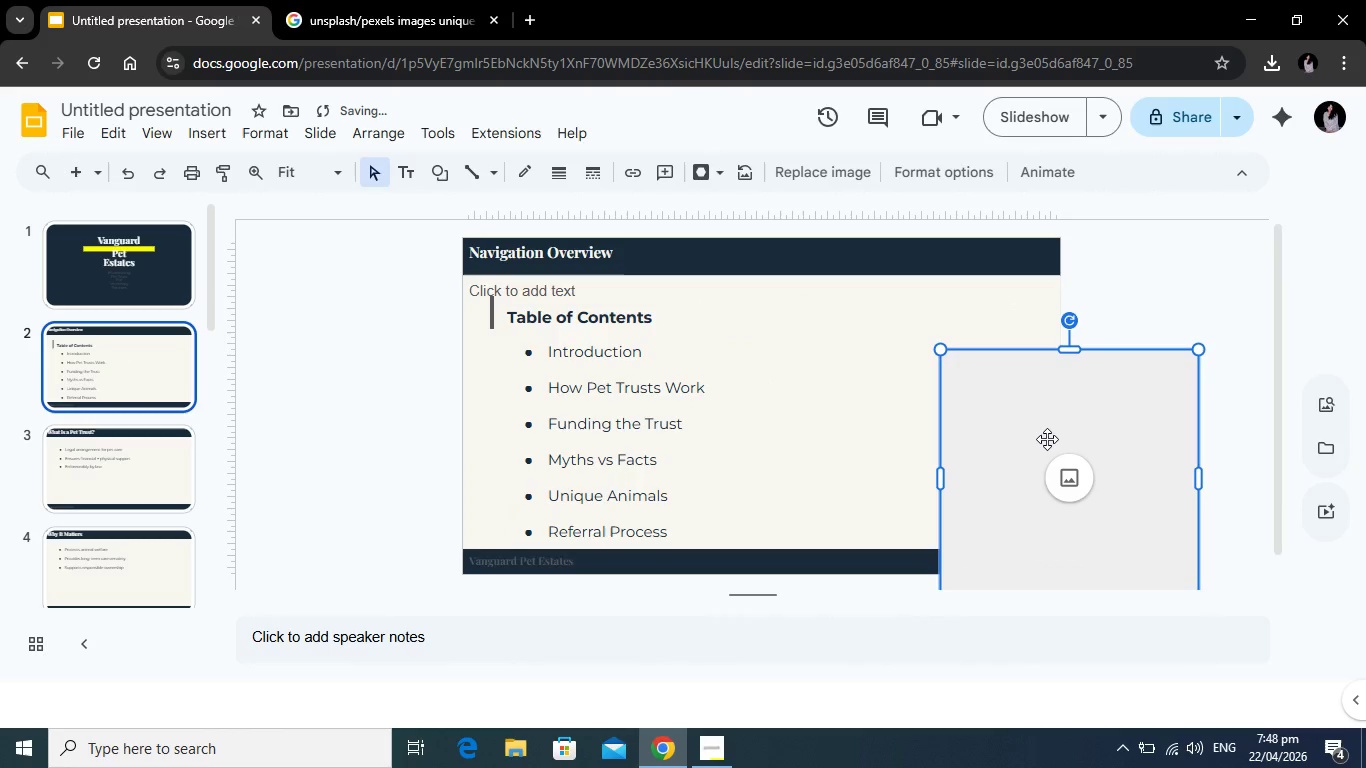 
left_click([1047, 439])
 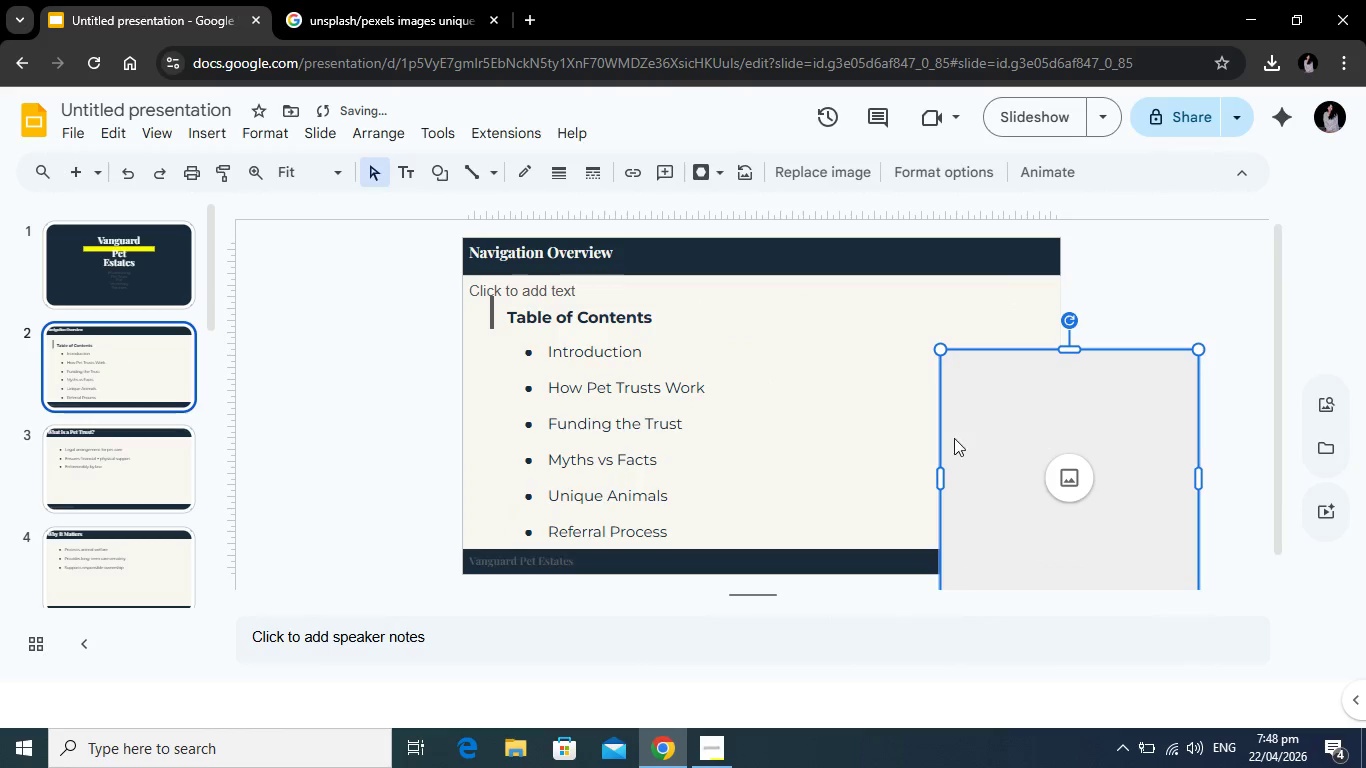 
key(Backspace)
 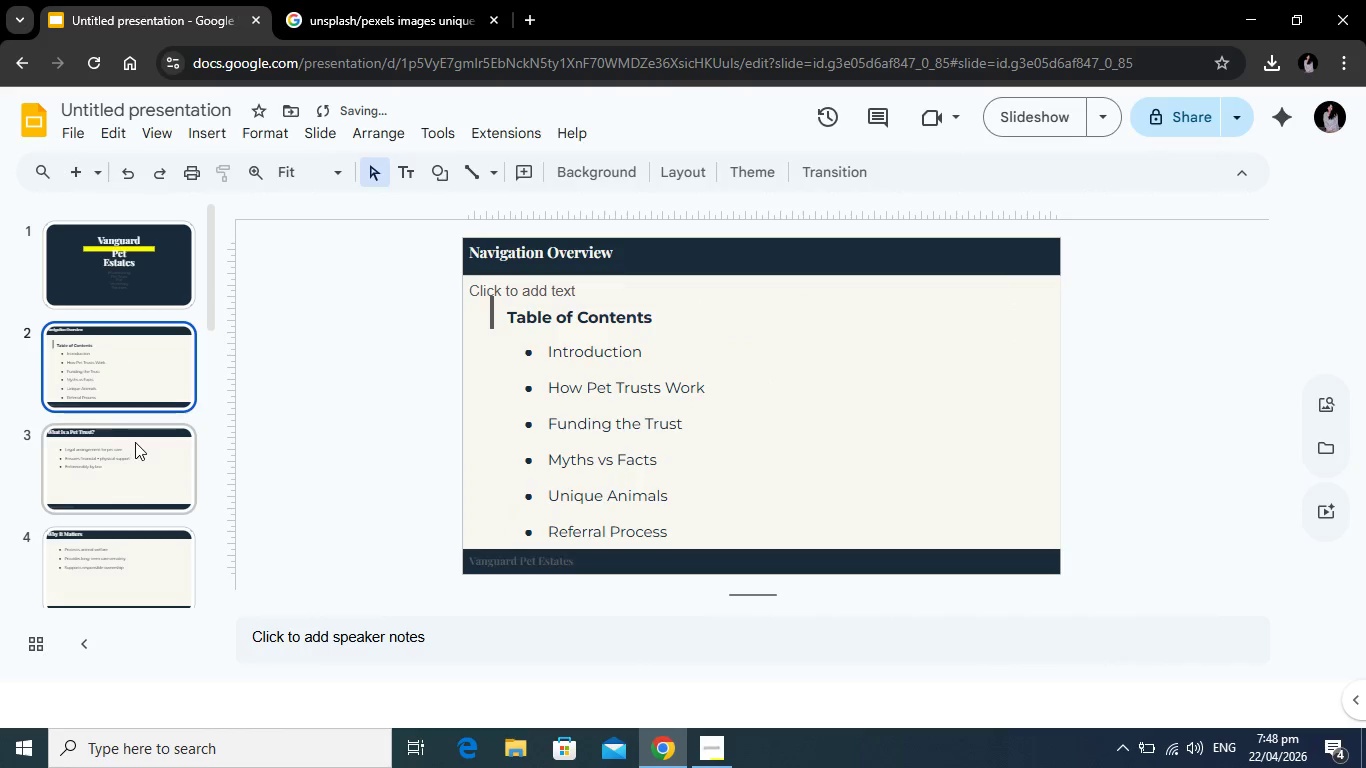 
left_click([135, 442])
 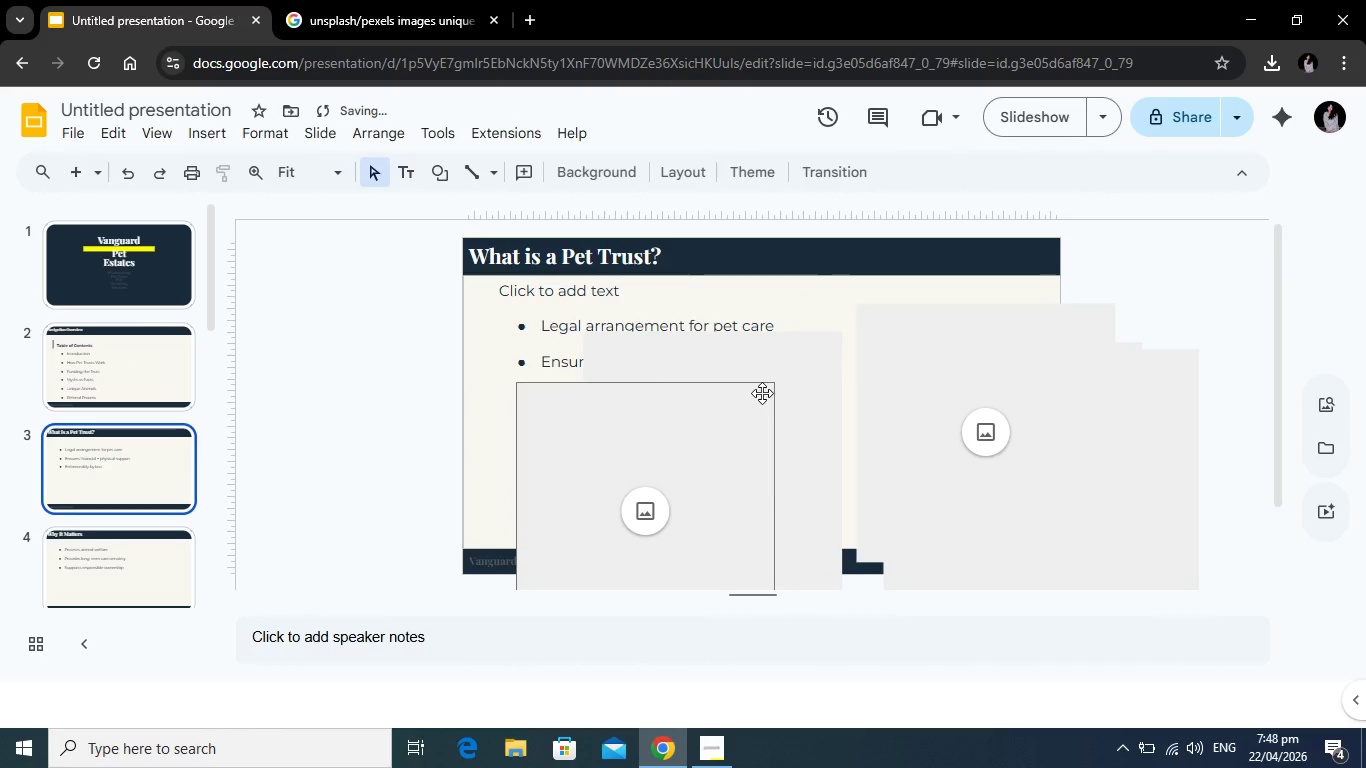 
left_click([762, 393])
 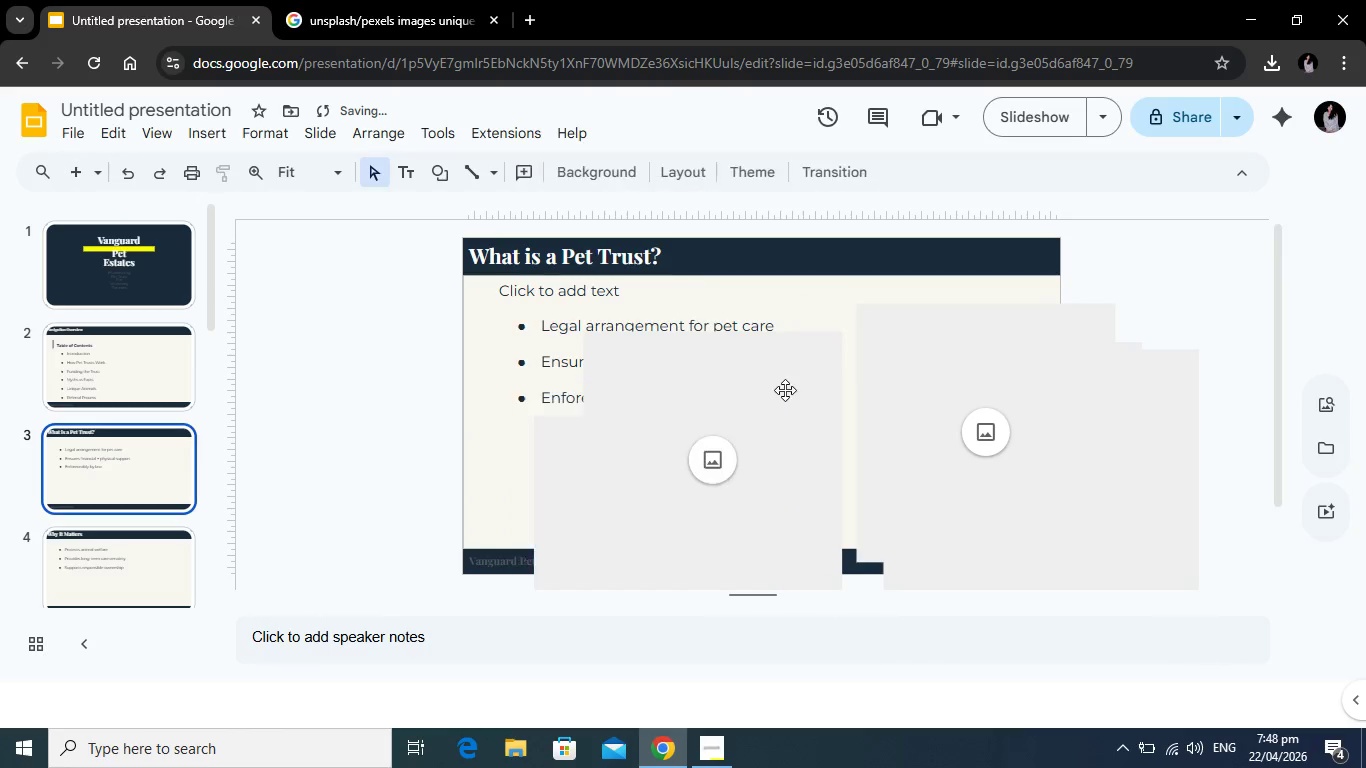 
key(Backspace)
 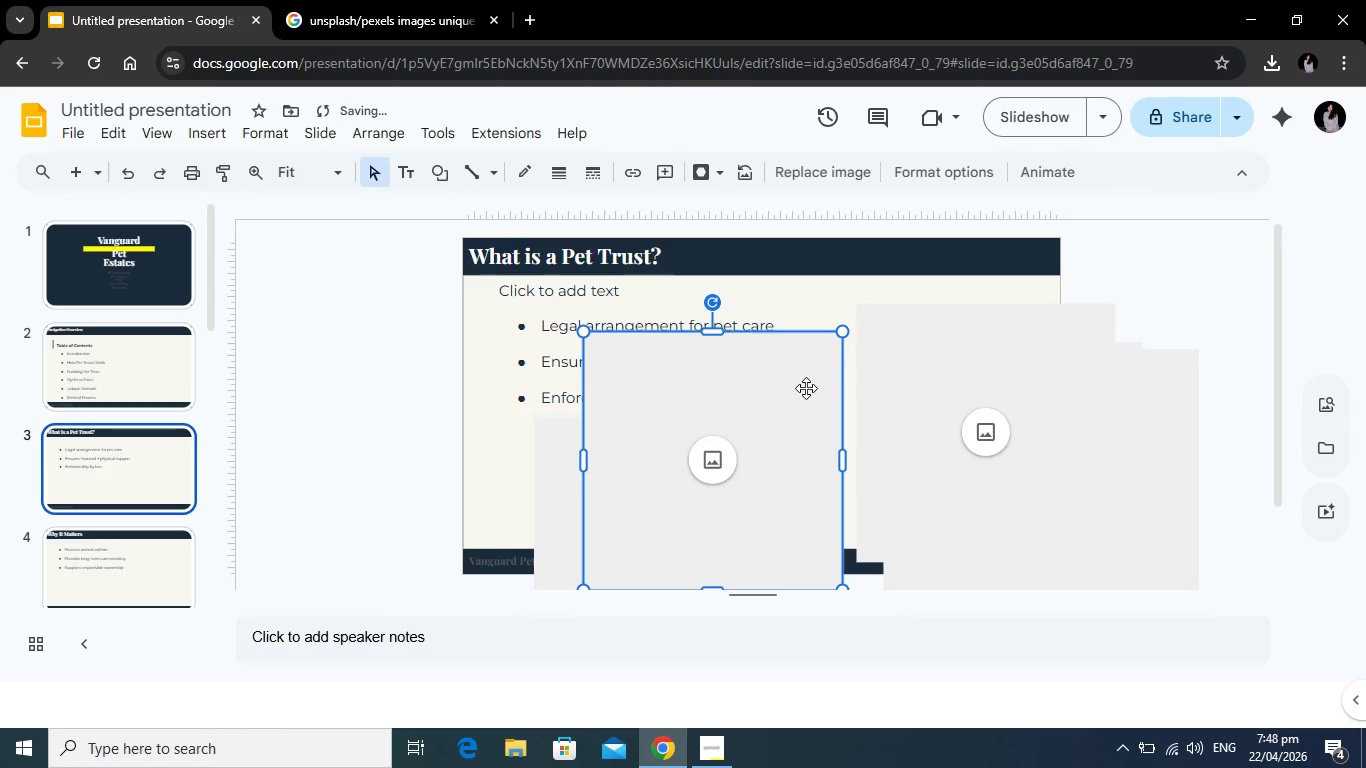 
left_click([806, 388])
 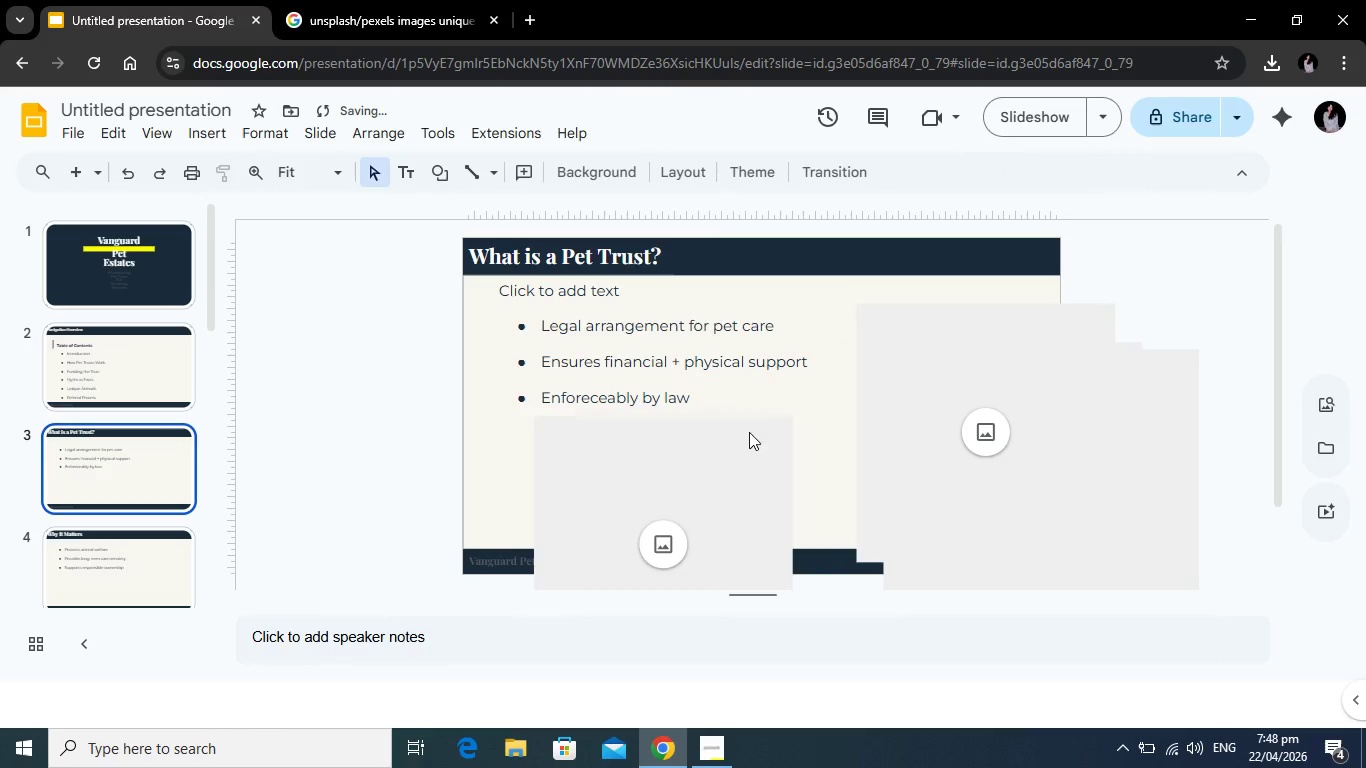 
key(Backspace)
 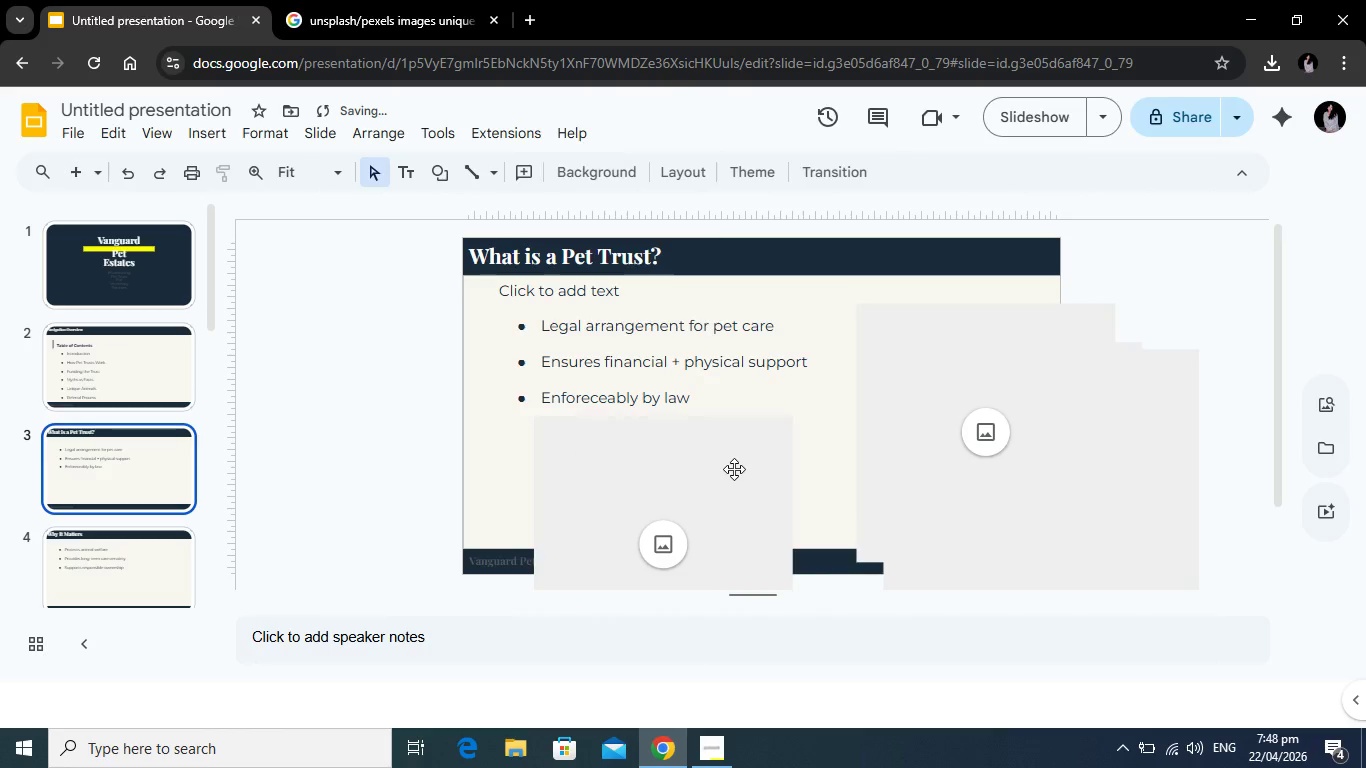 
left_click([734, 469])
 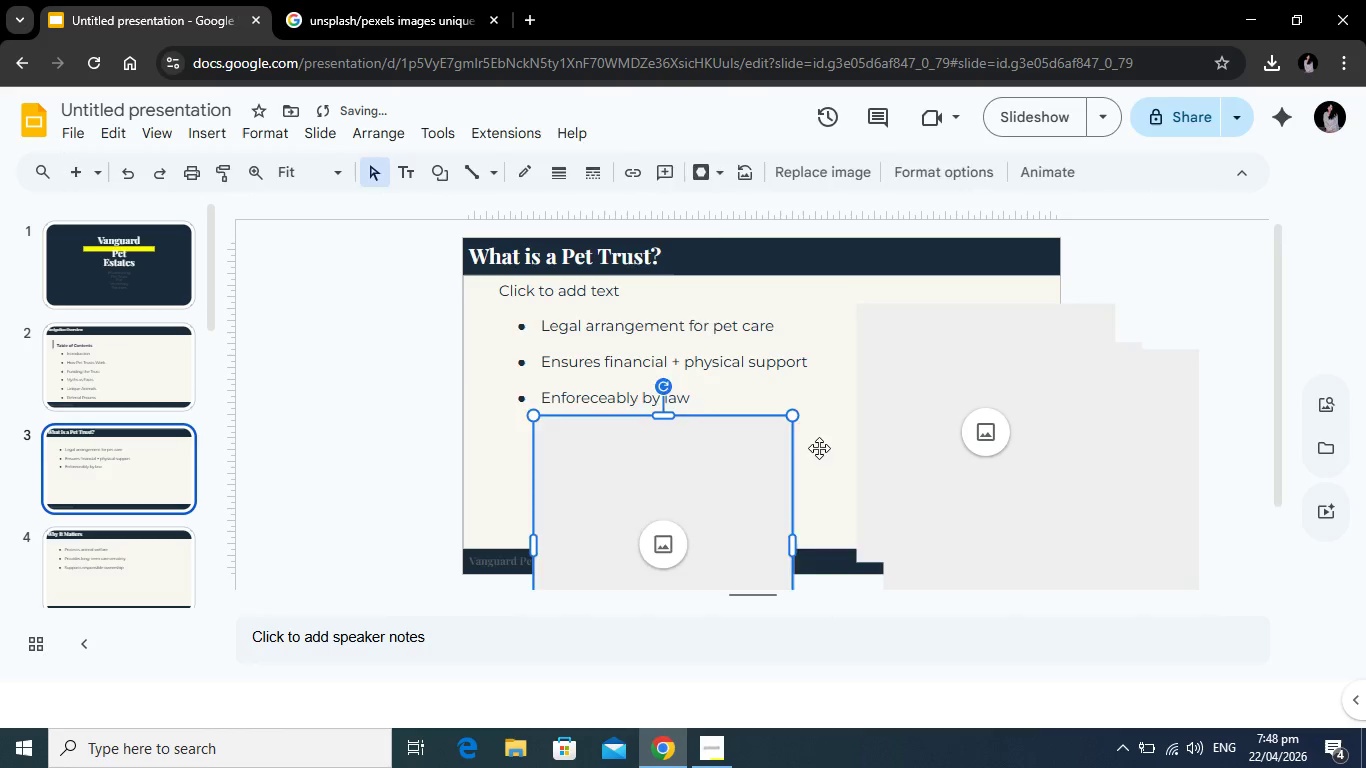 
key(Backspace)
 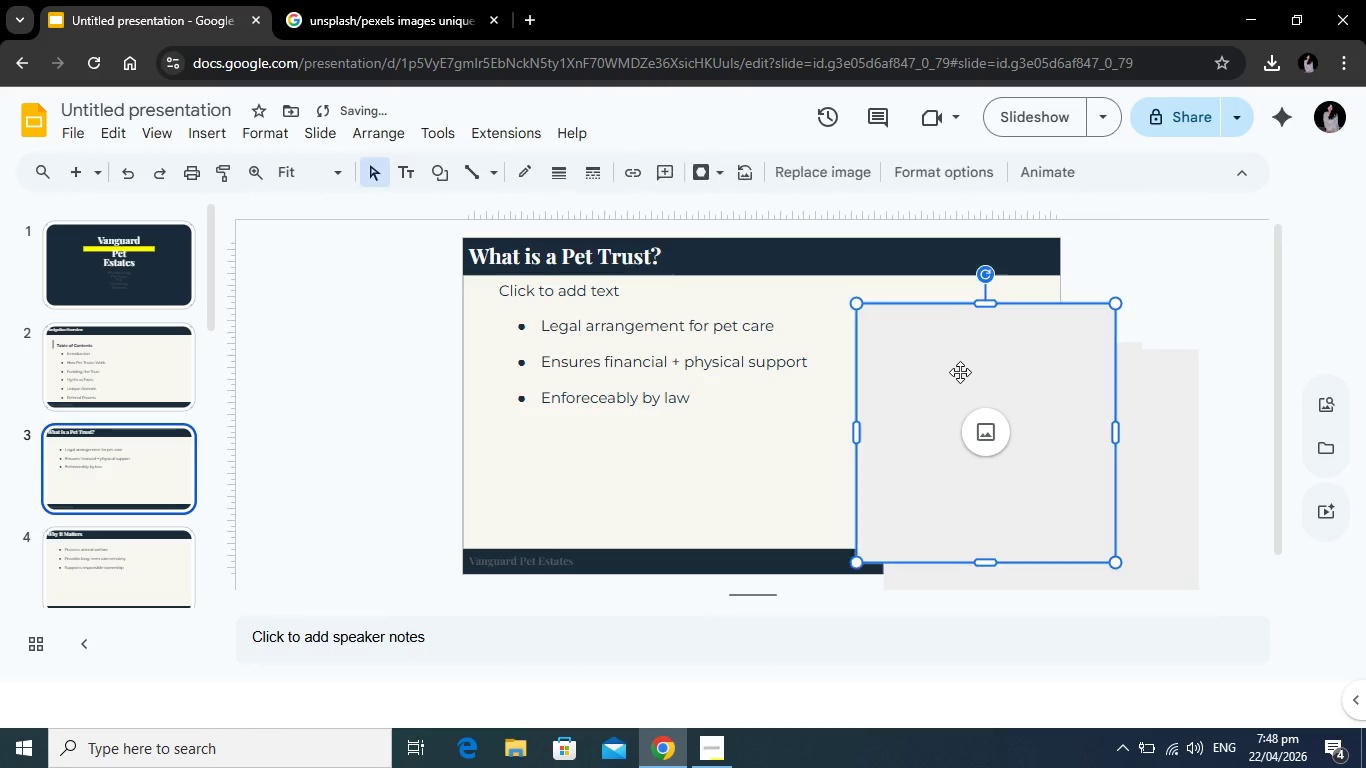 
left_click([960, 372])
 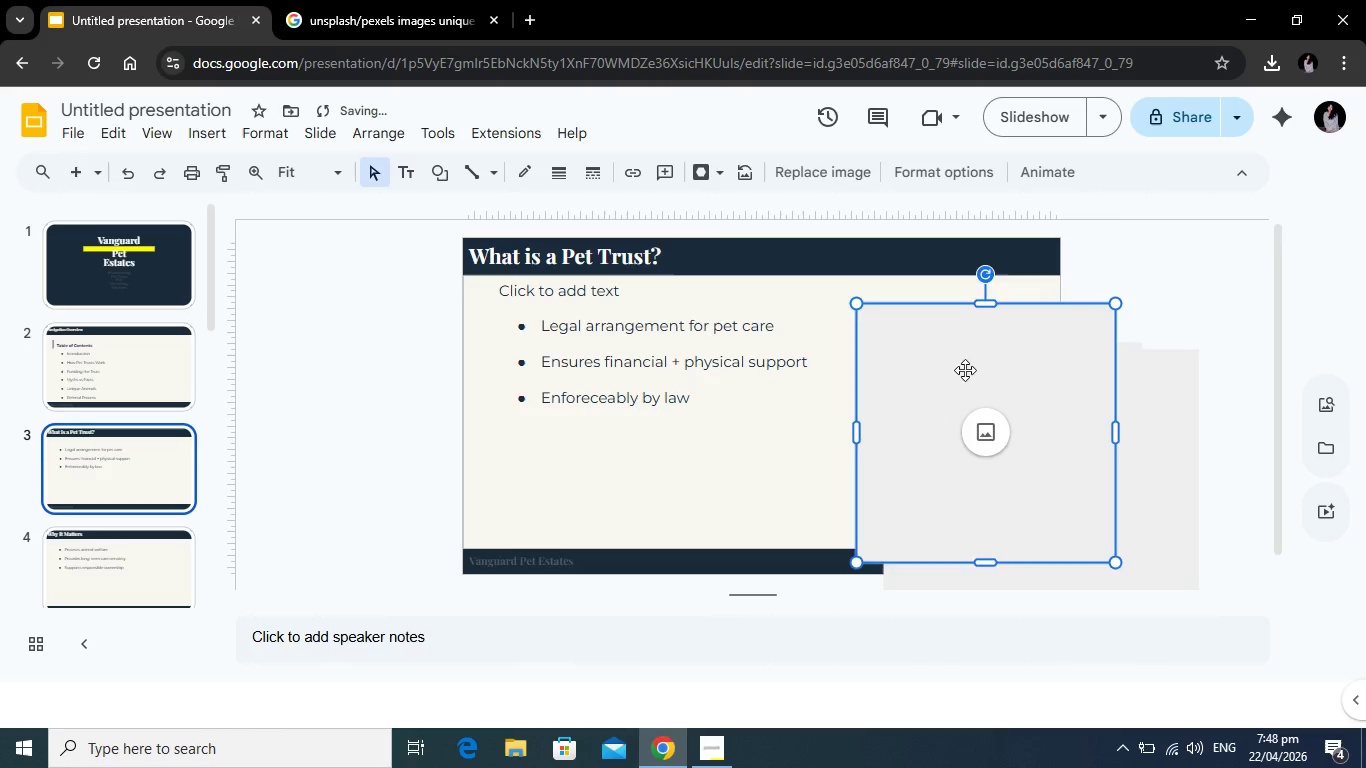 
key(Backspace)
 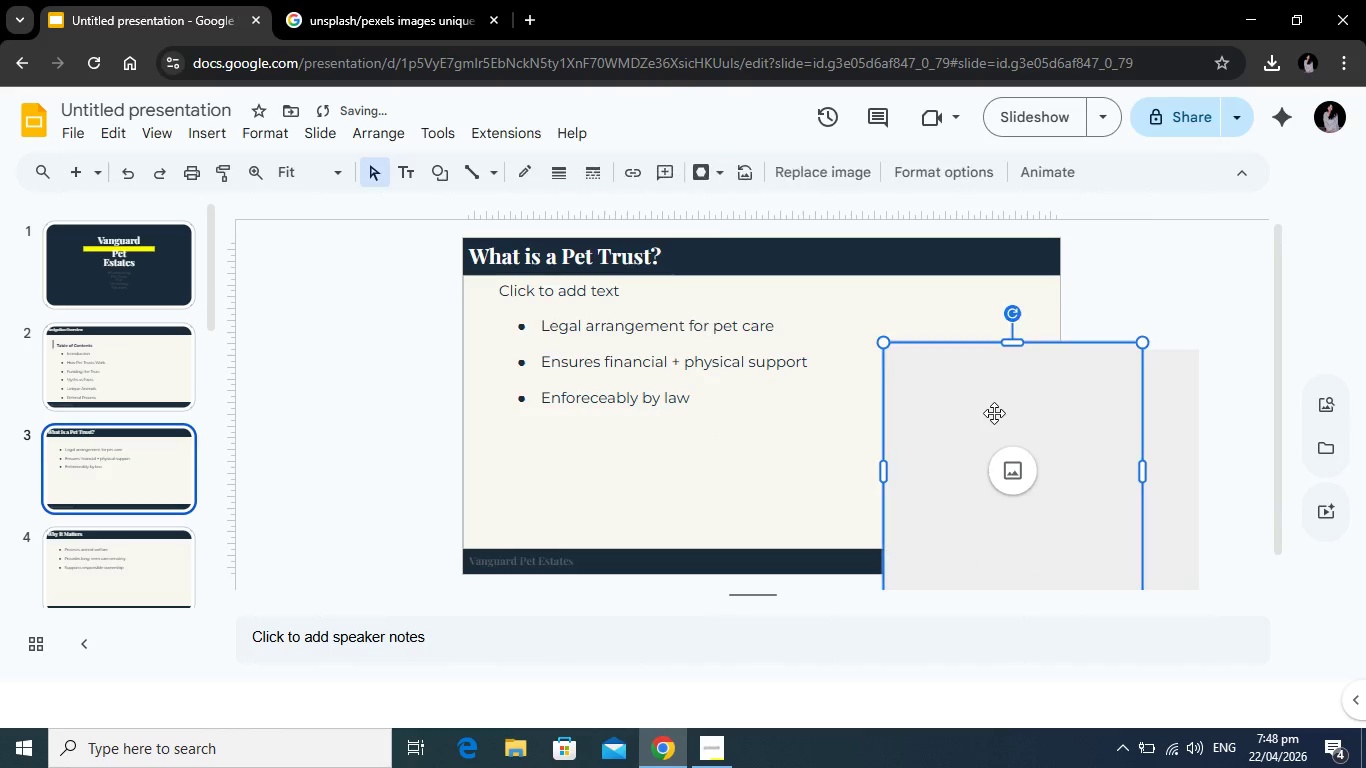 
left_click([994, 413])
 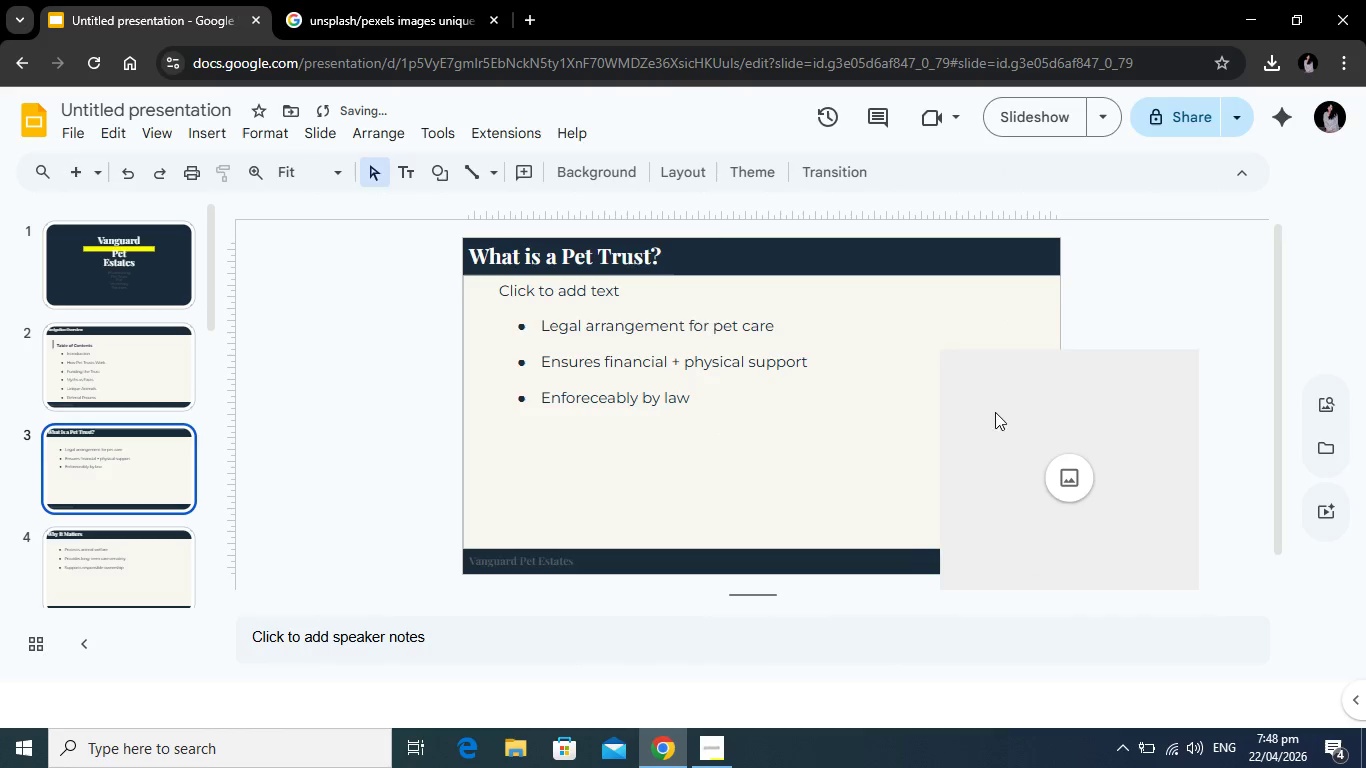 
key(Backspace)
 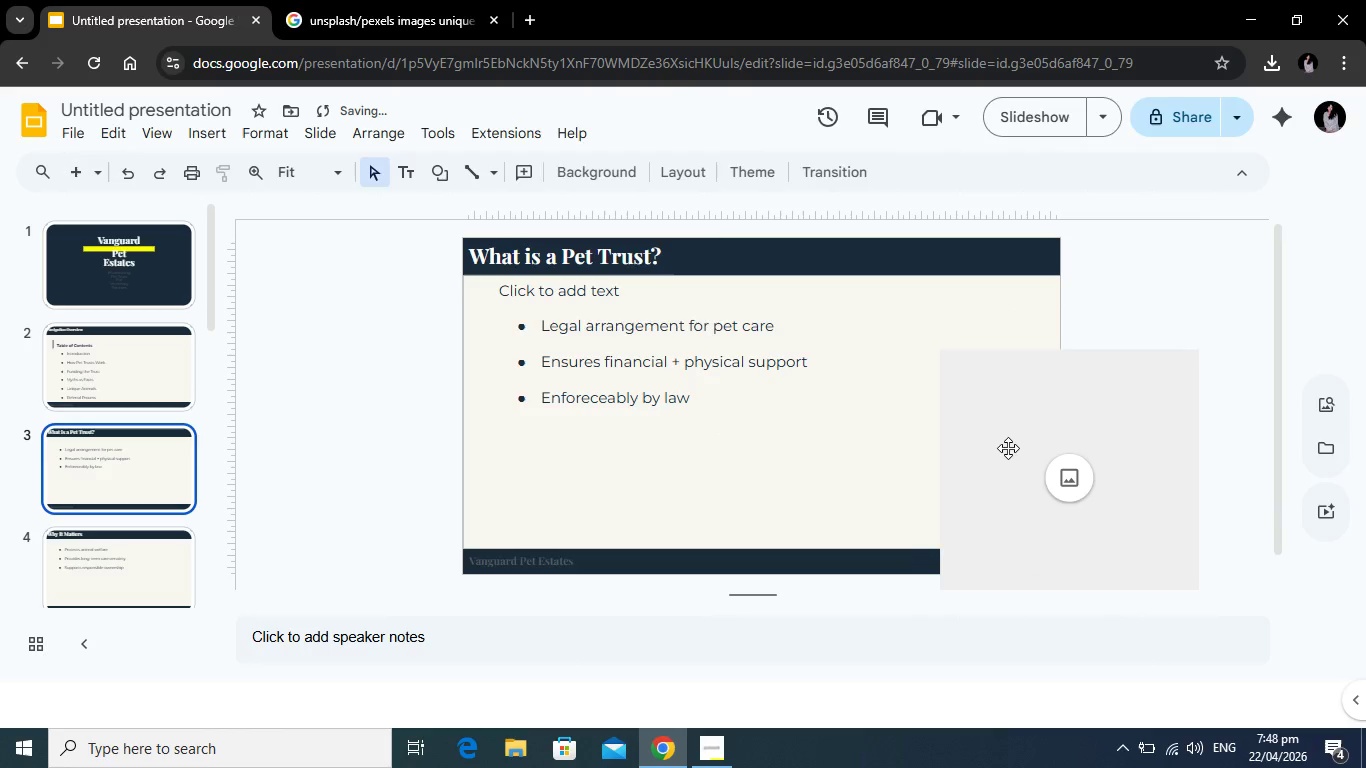 
left_click([1008, 448])
 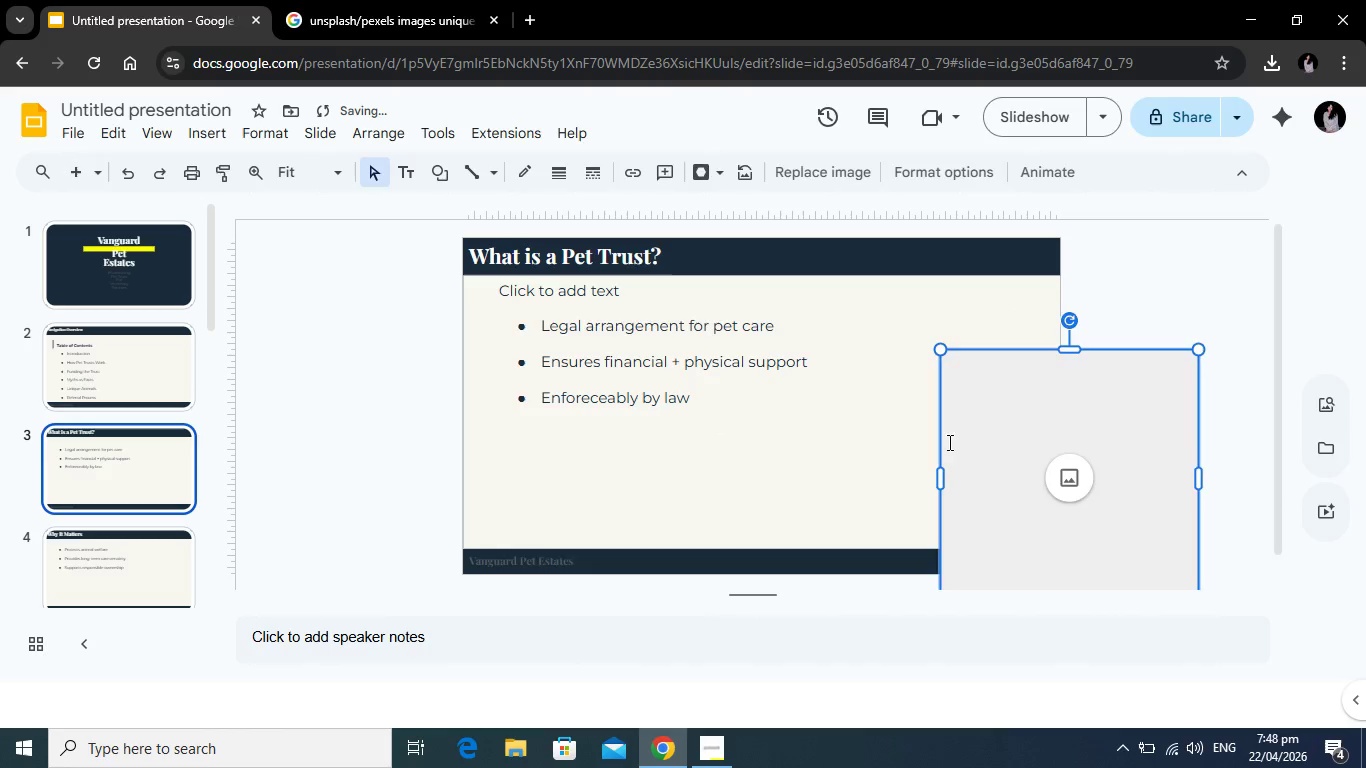 
key(Backspace)
 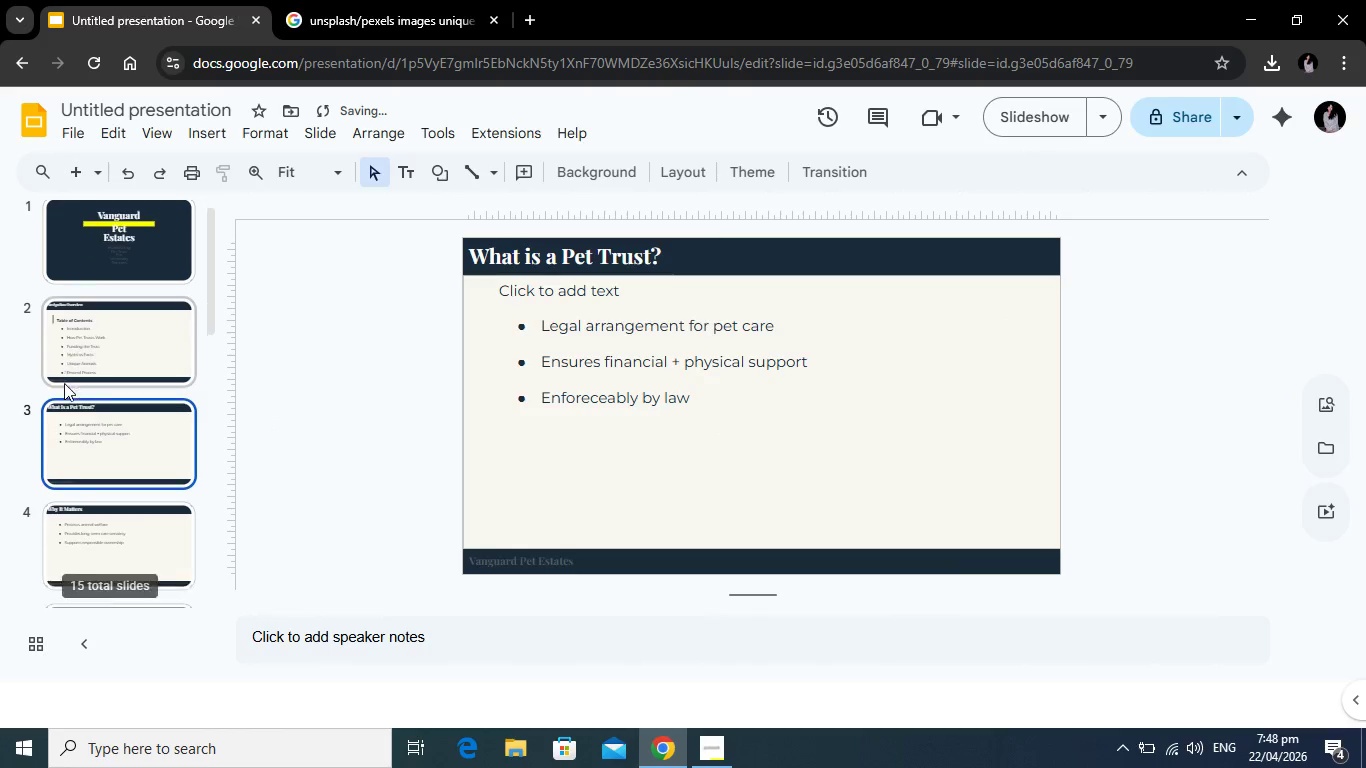 
scroll: coordinate [64, 383], scroll_direction: down, amount: 1.0
 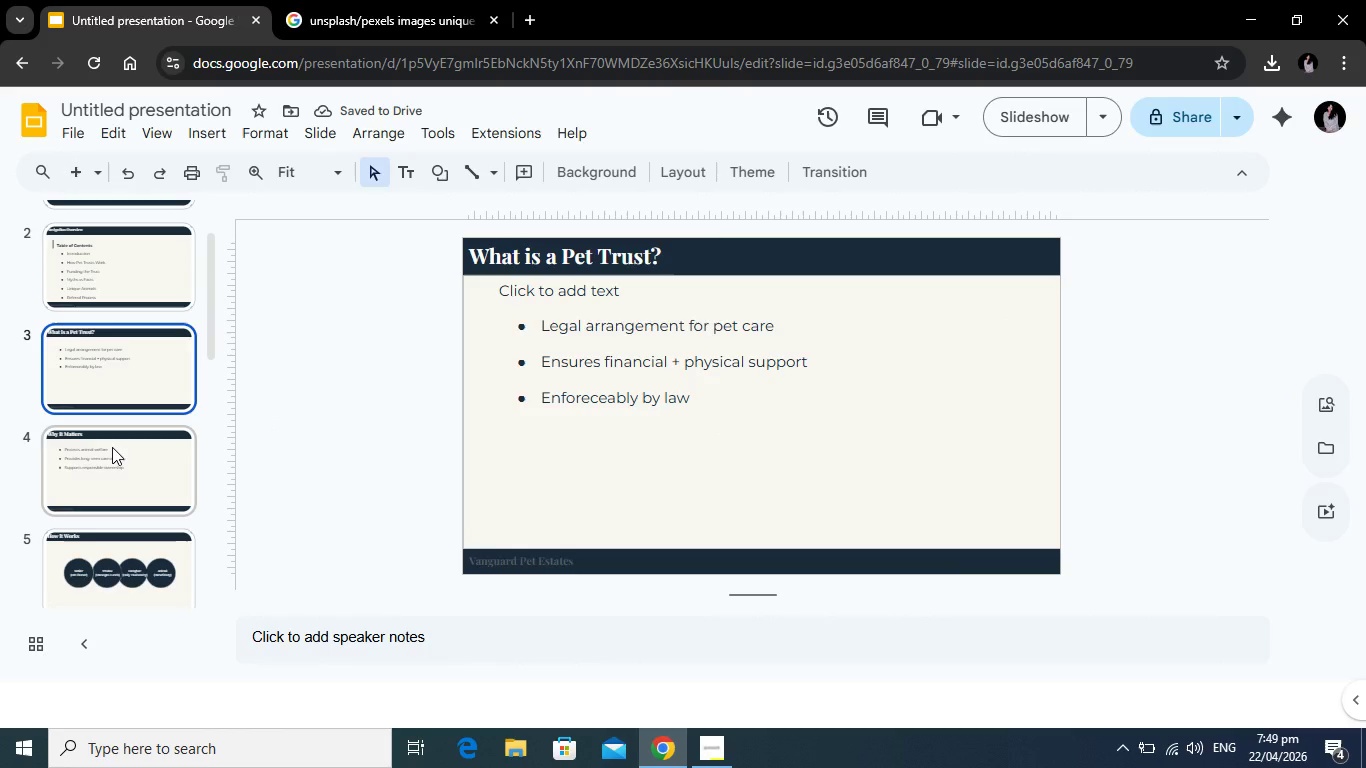 
left_click([112, 447])
 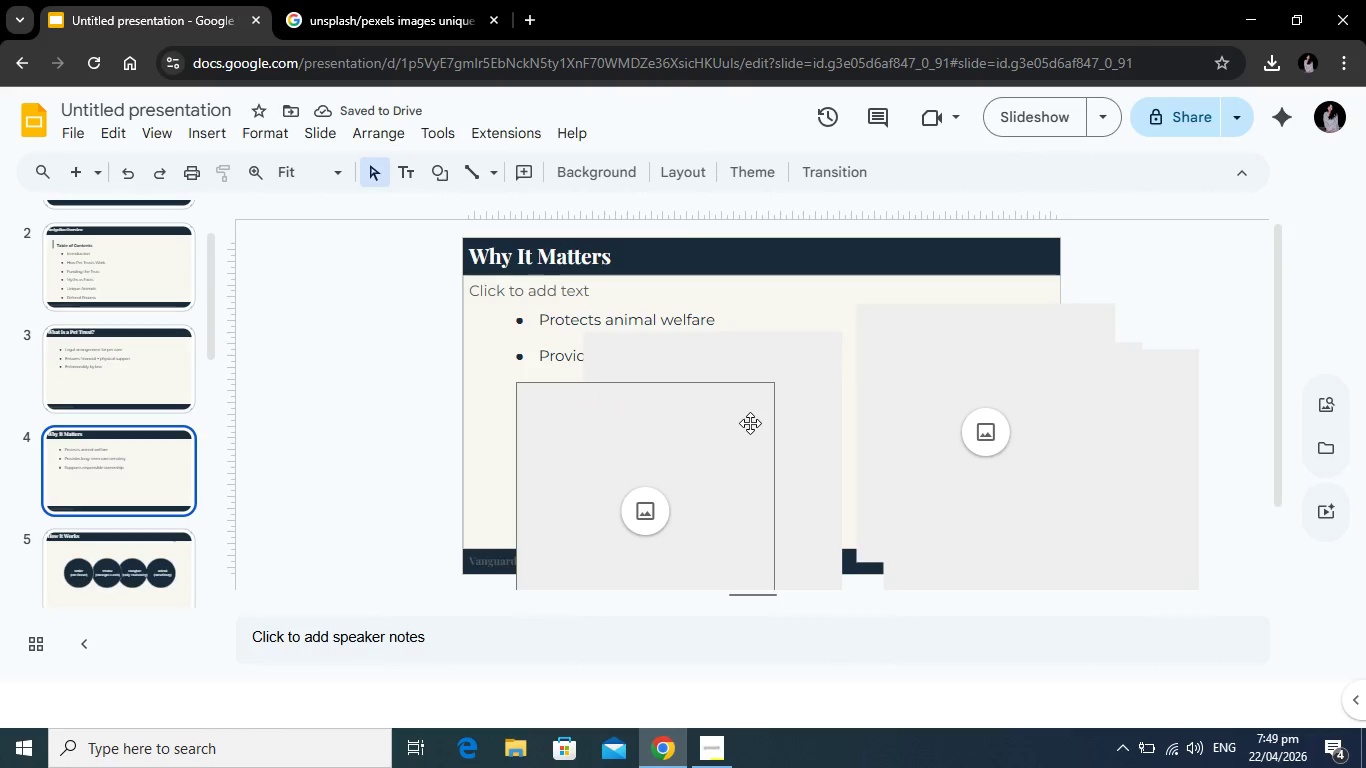 
left_click([750, 423])
 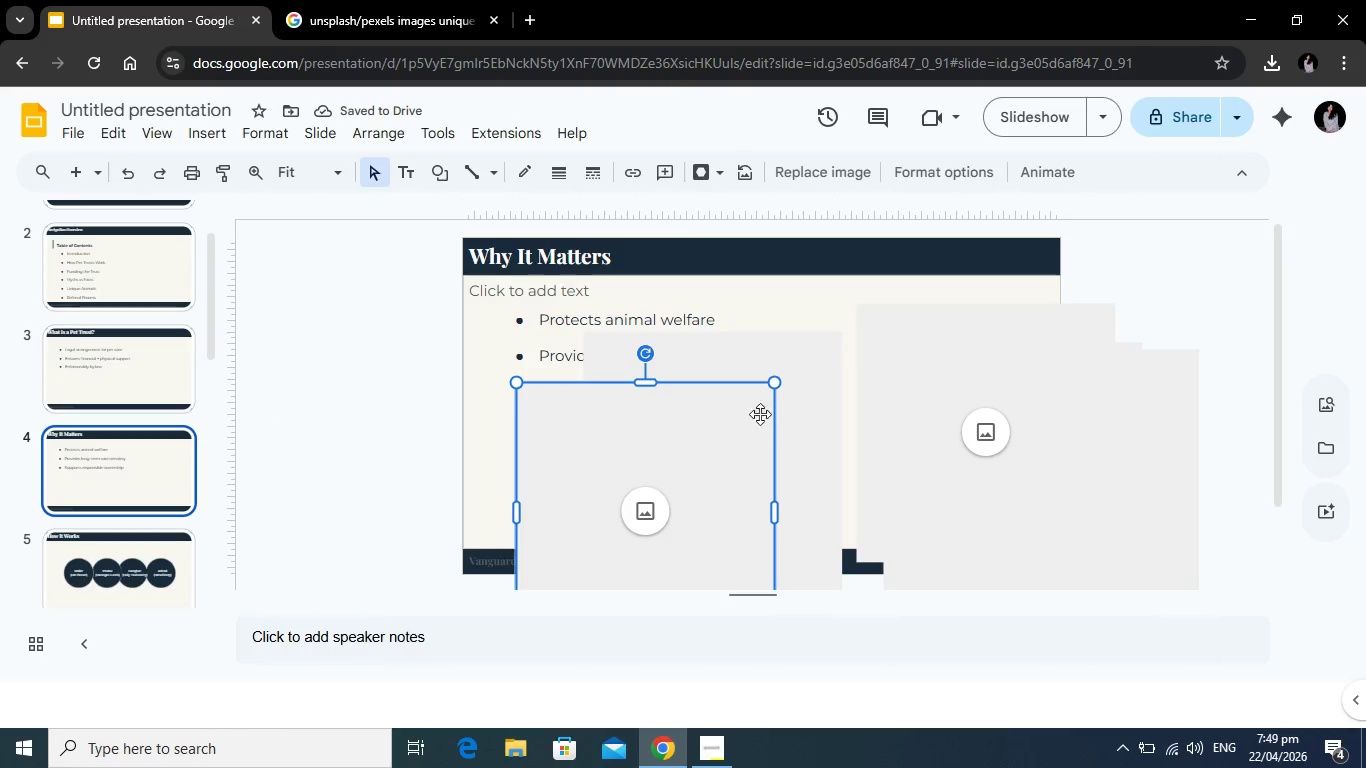 
key(Backspace)
 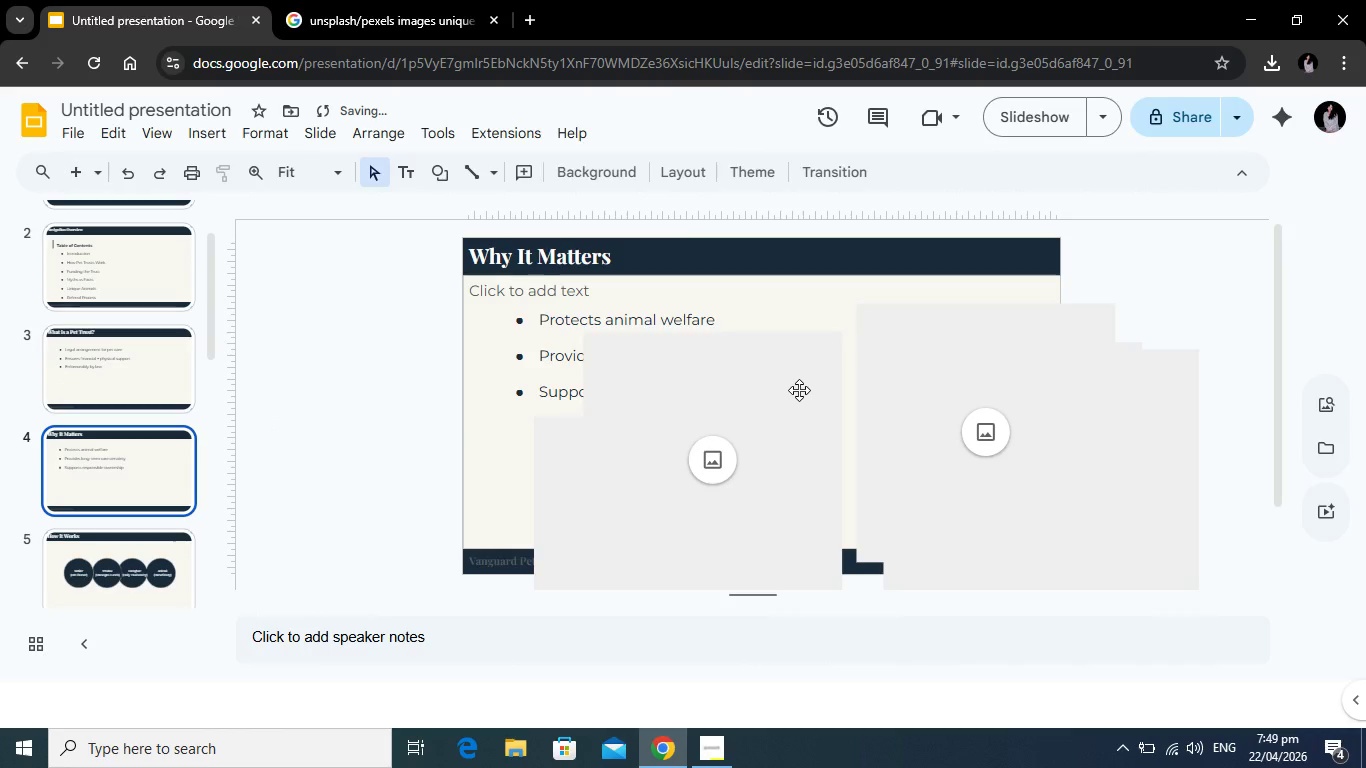 
left_click([799, 390])
 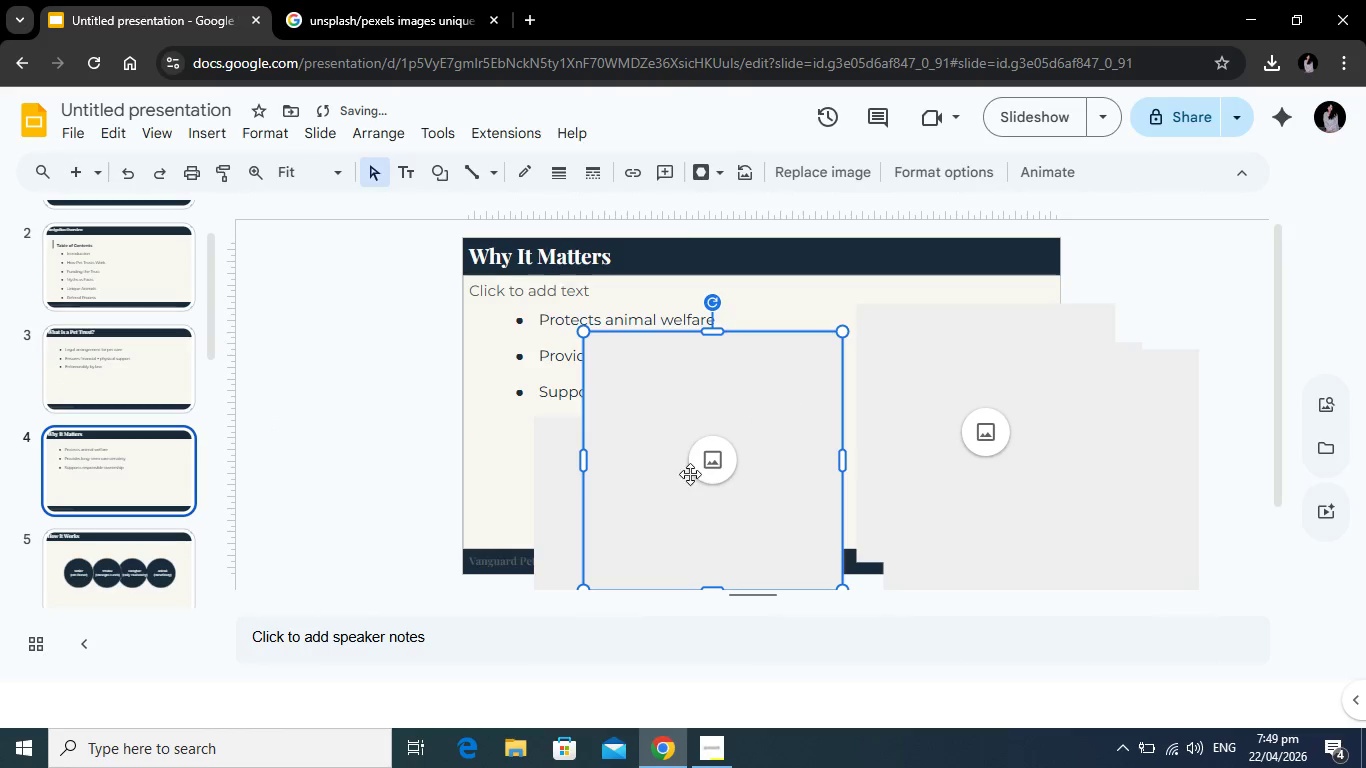 
key(Backspace)
 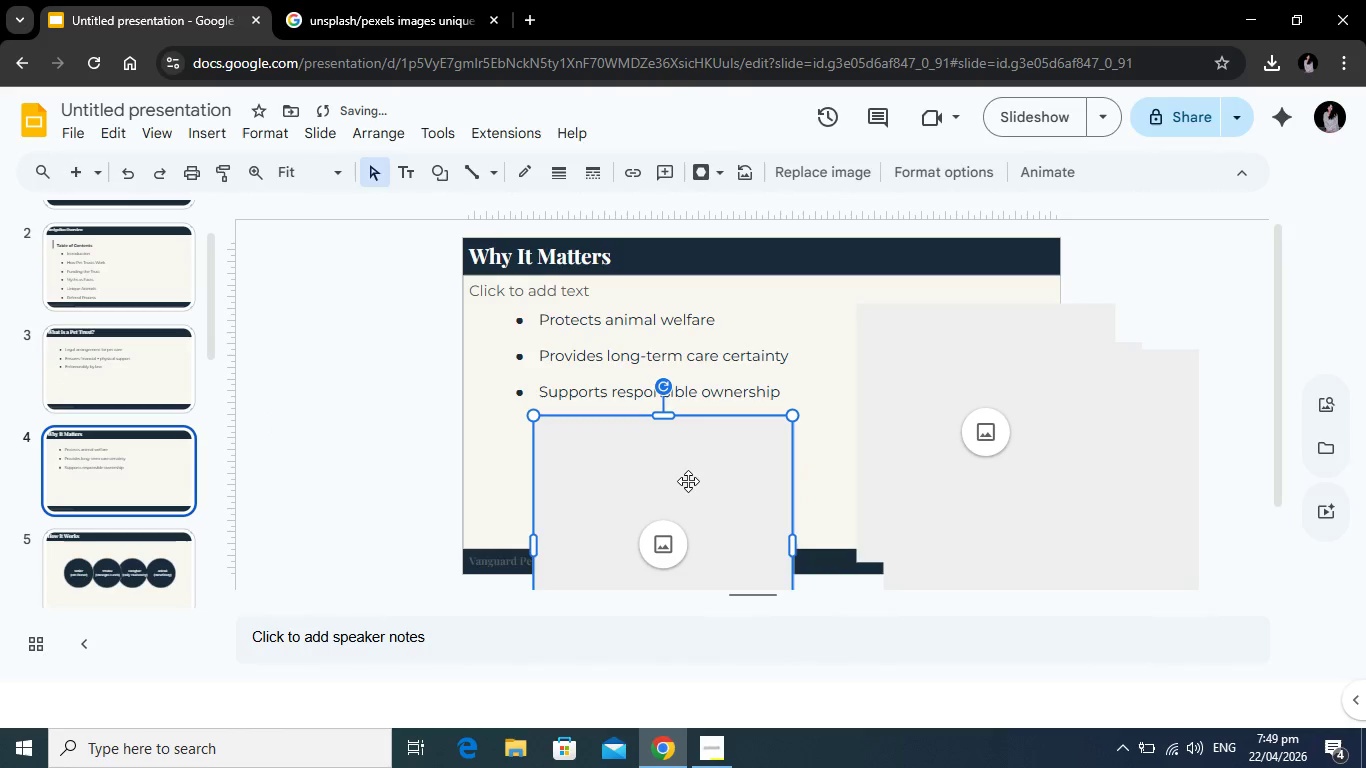 
left_click([688, 481])
 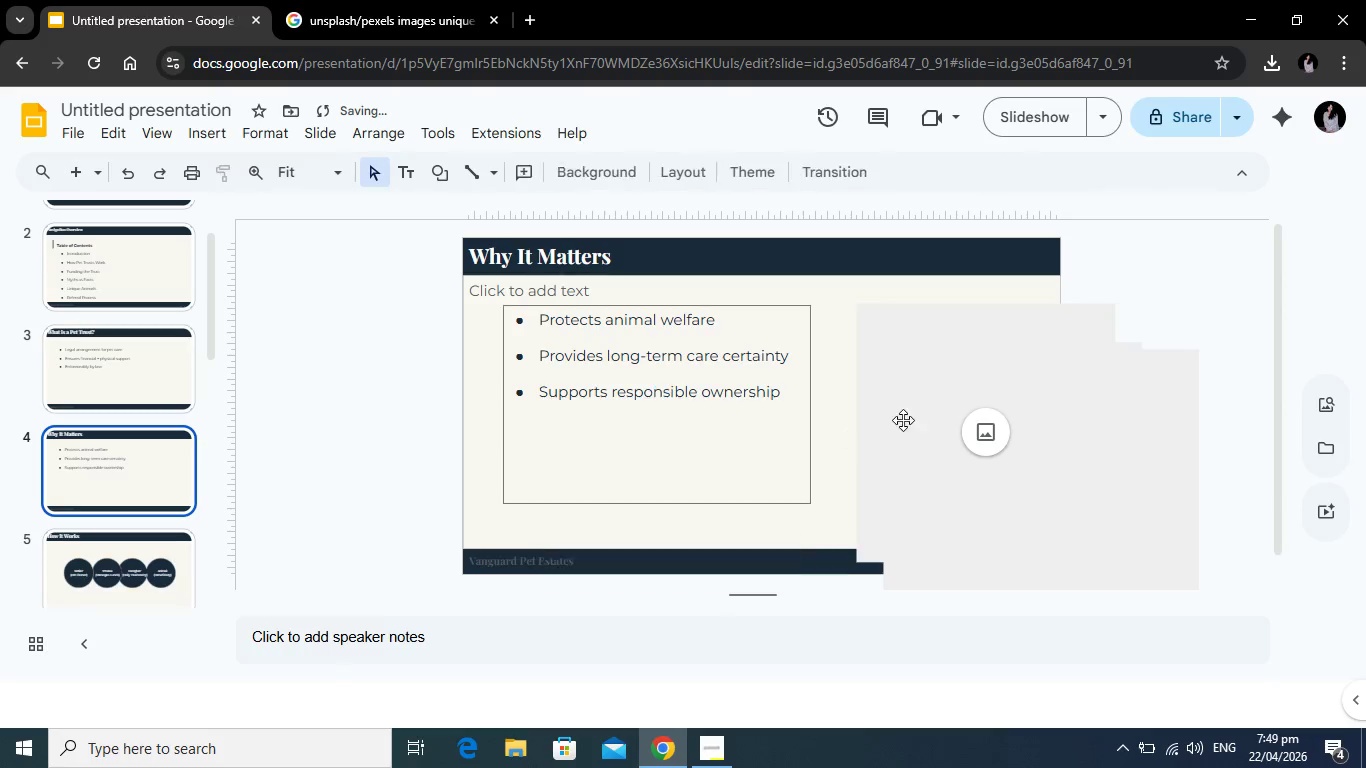 
key(Backspace)
 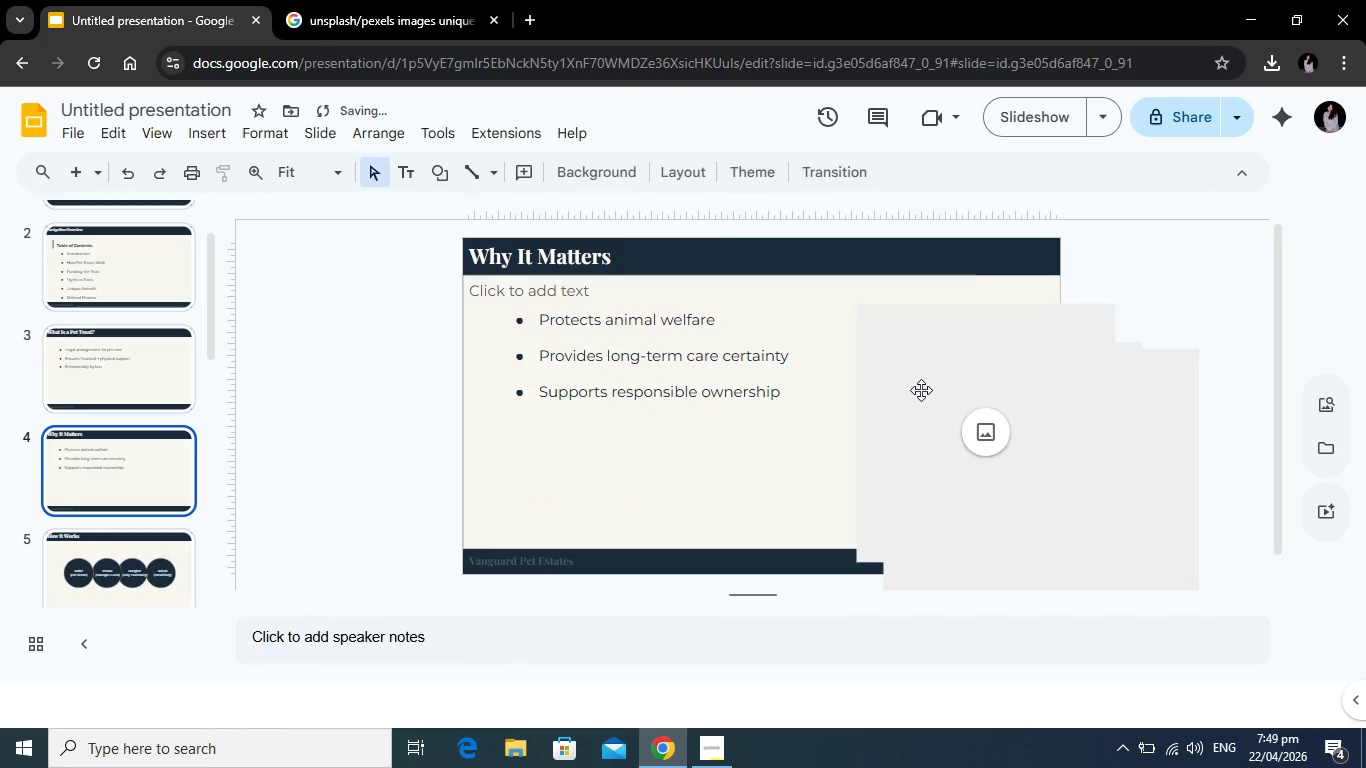 
left_click([921, 390])
 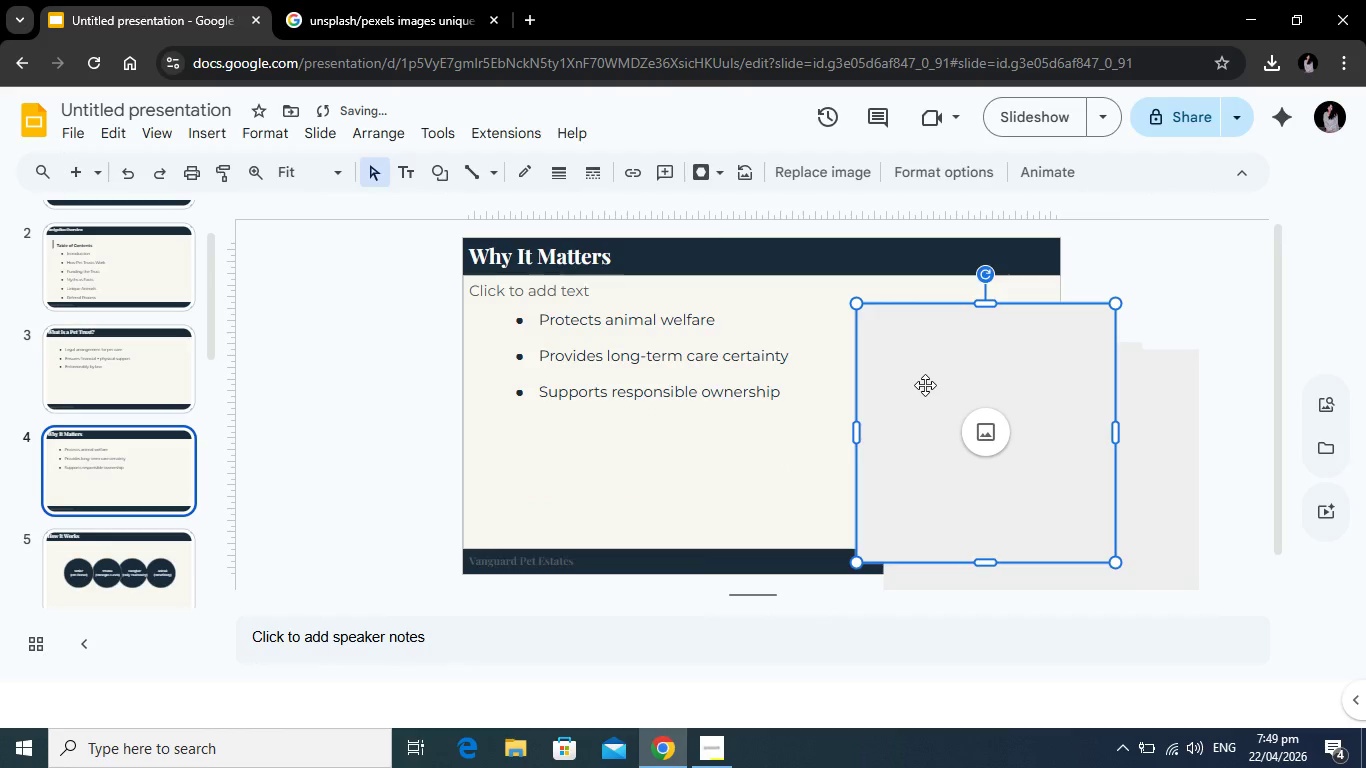 
key(Backspace)
 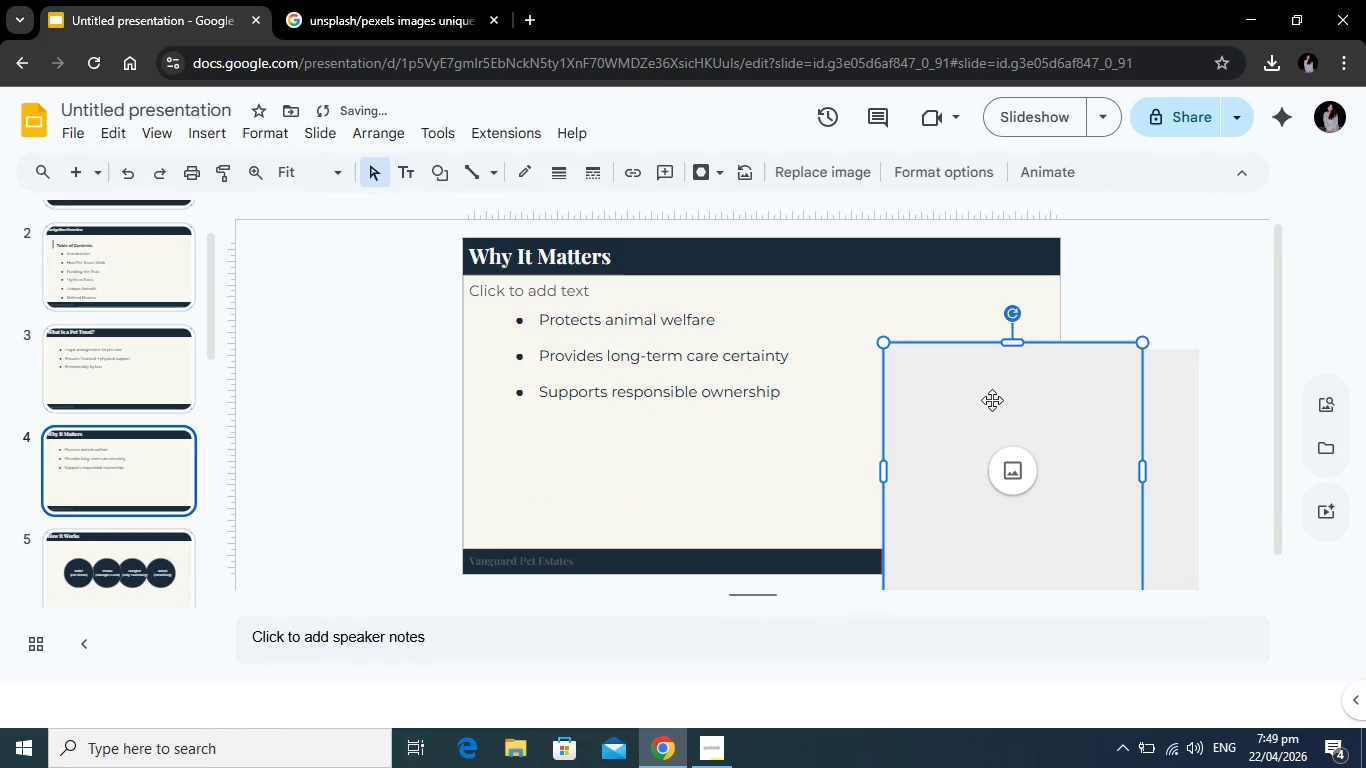 
left_click([992, 400])
 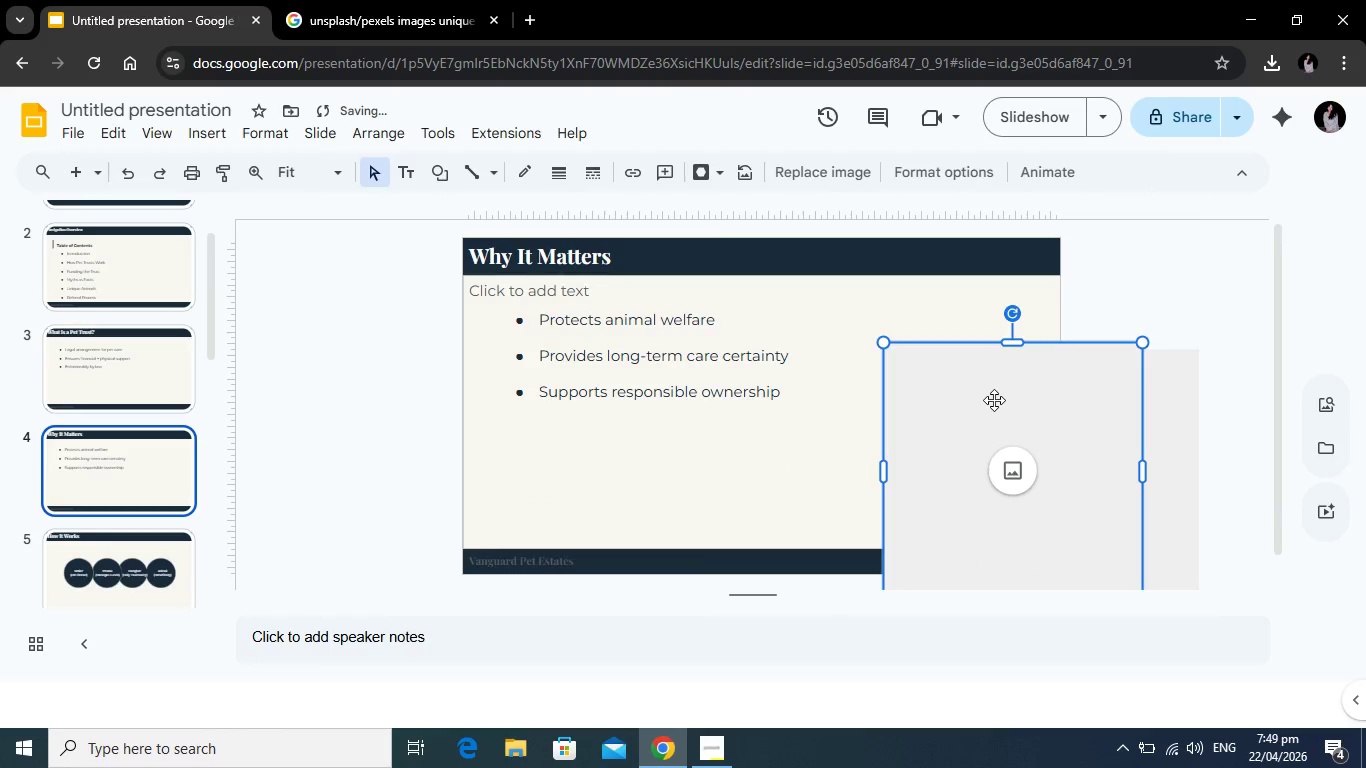 
key(Backspace)
 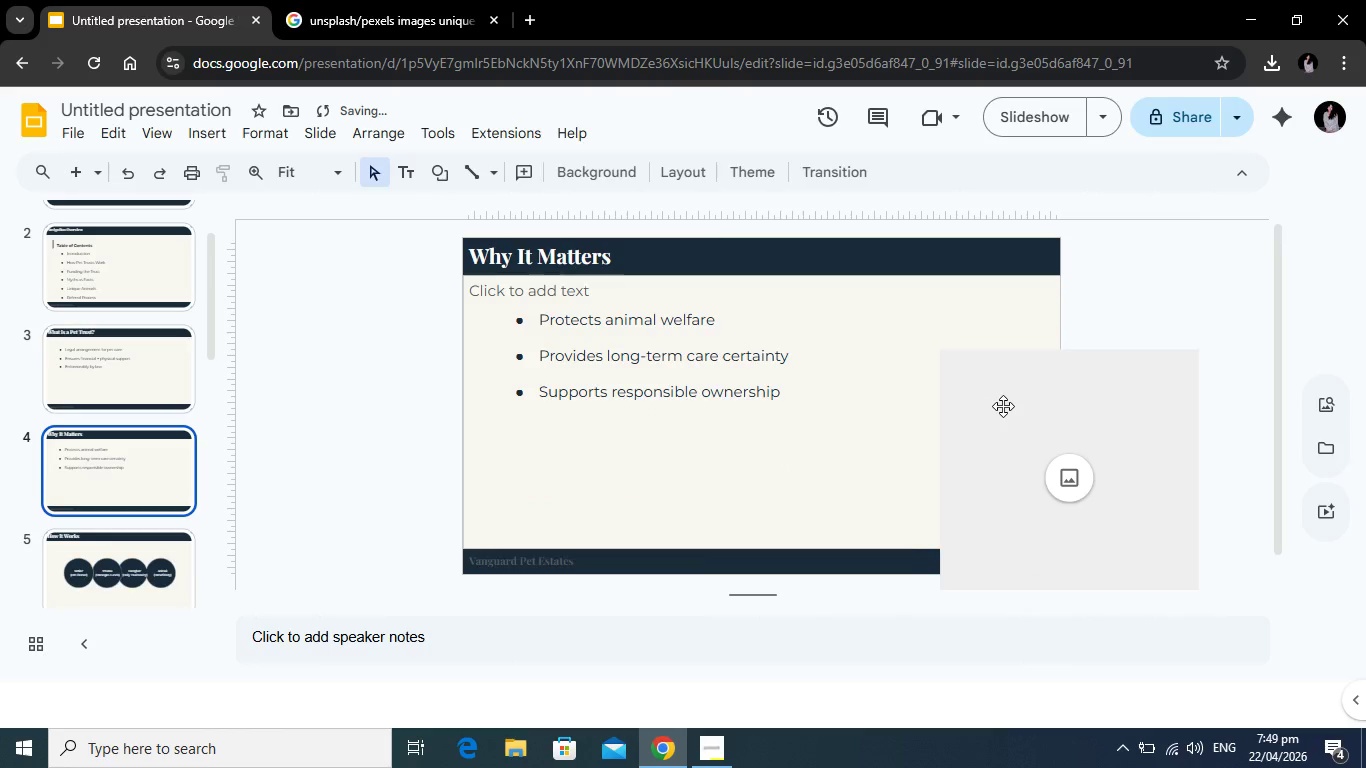 
left_click([1003, 406])
 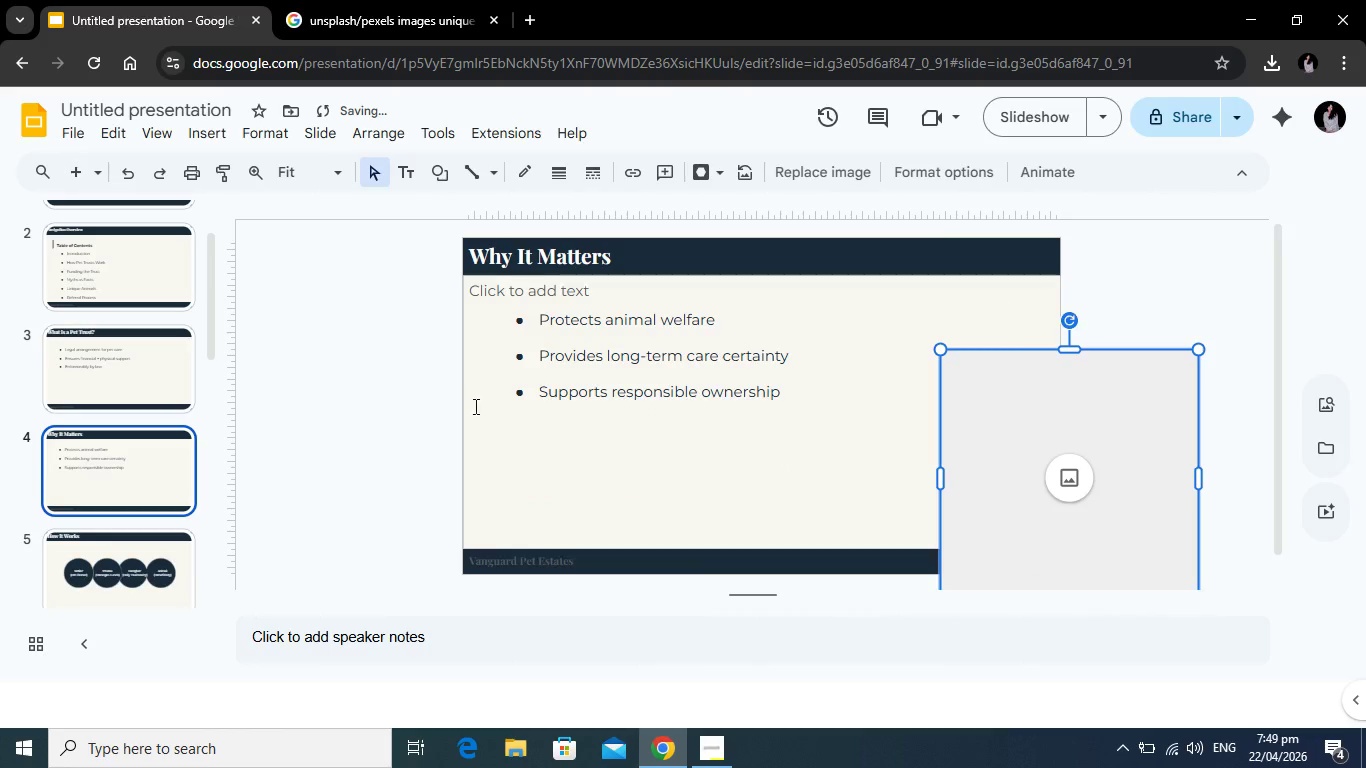 
key(Backspace)
 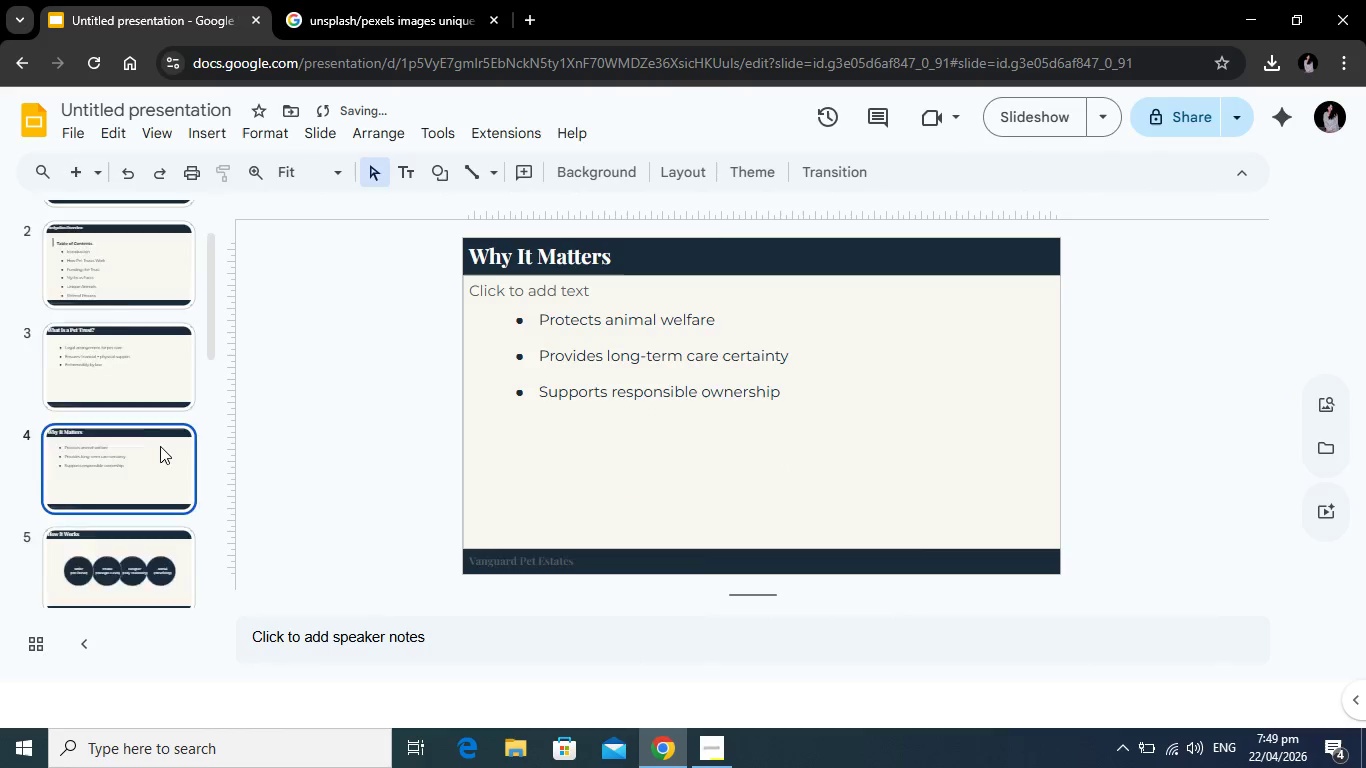 
scroll: coordinate [158, 441], scroll_direction: down, amount: 2.0
 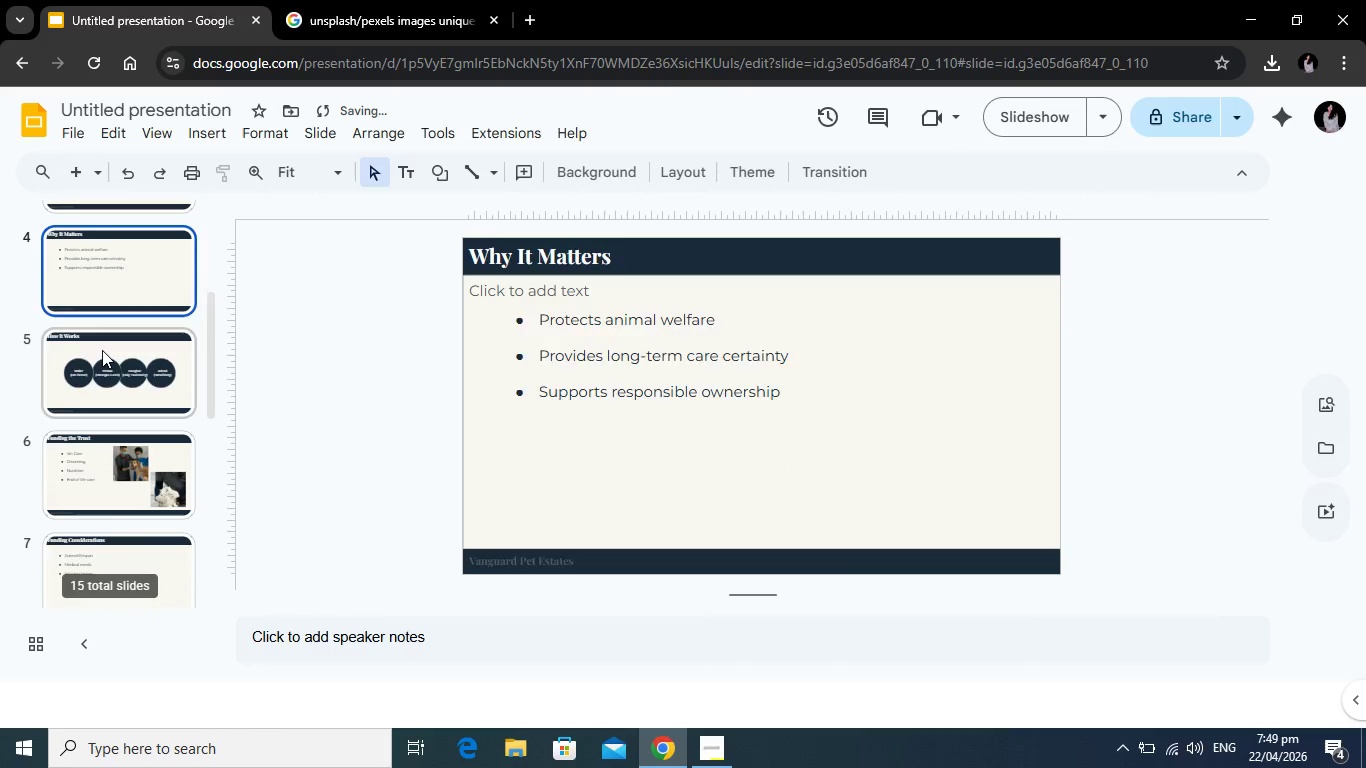 
left_click([102, 350])
 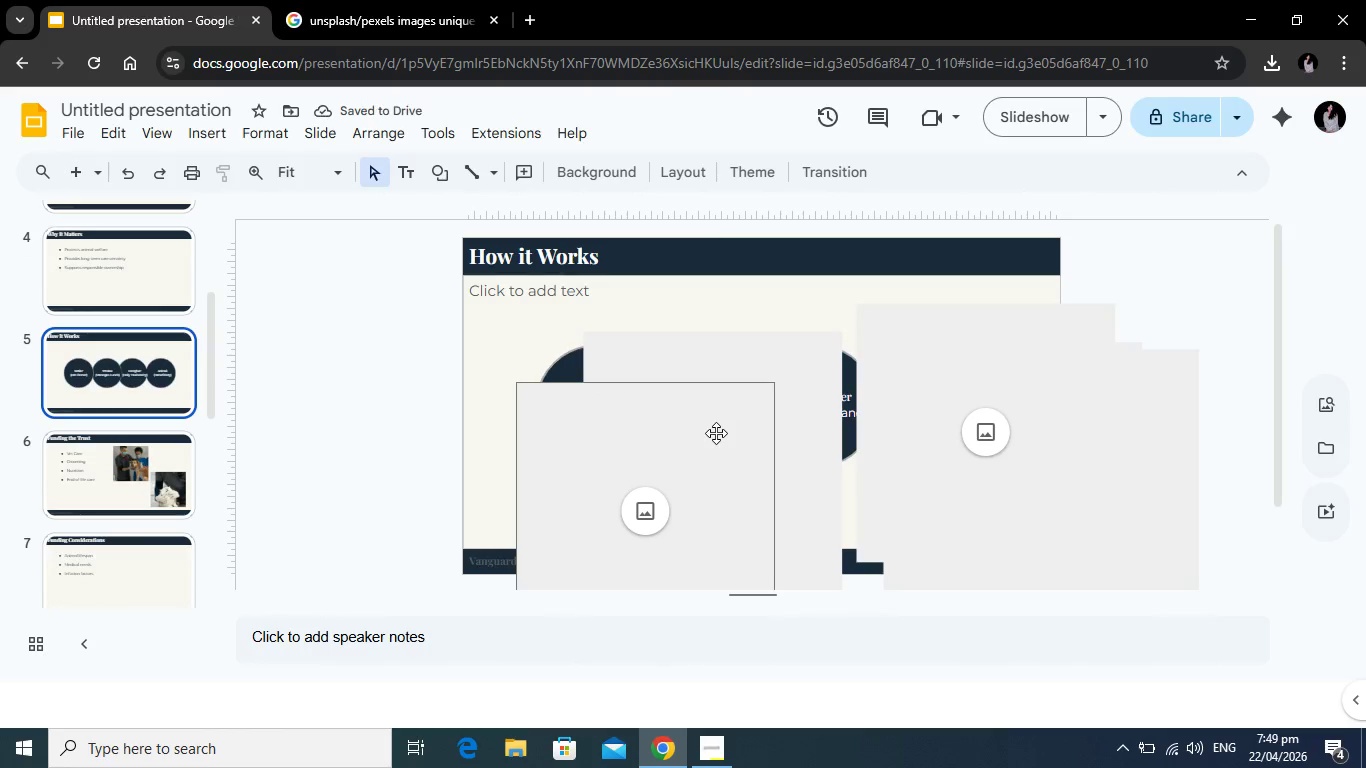 
left_click([716, 433])
 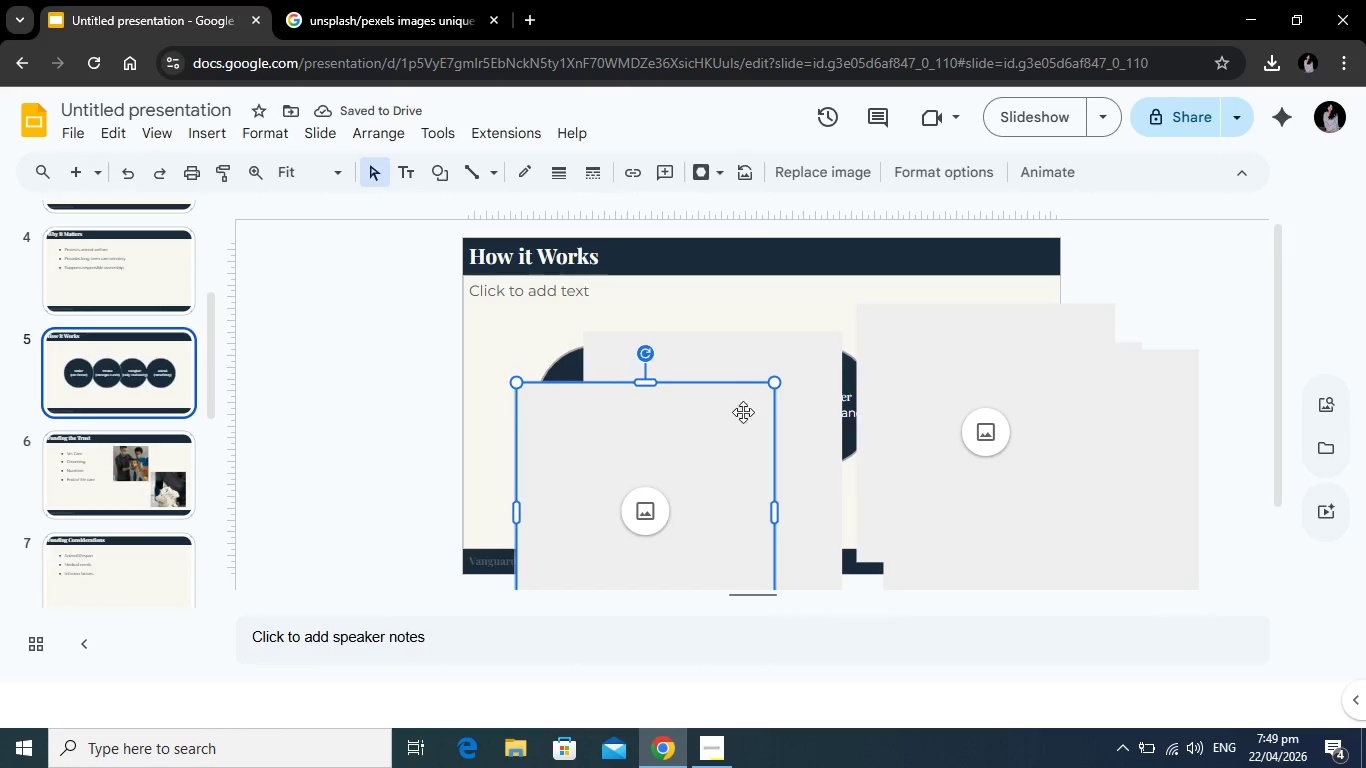 
key(Backspace)
 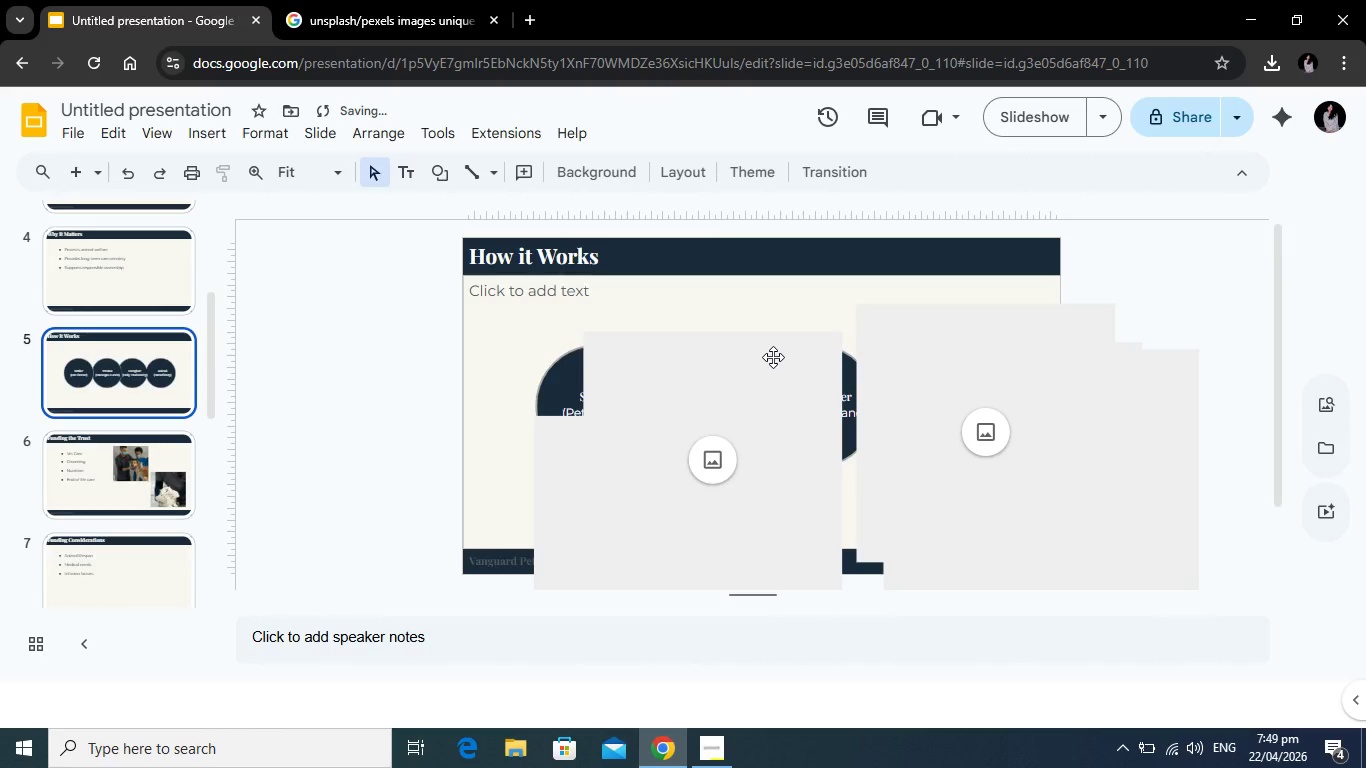 
left_click([773, 357])
 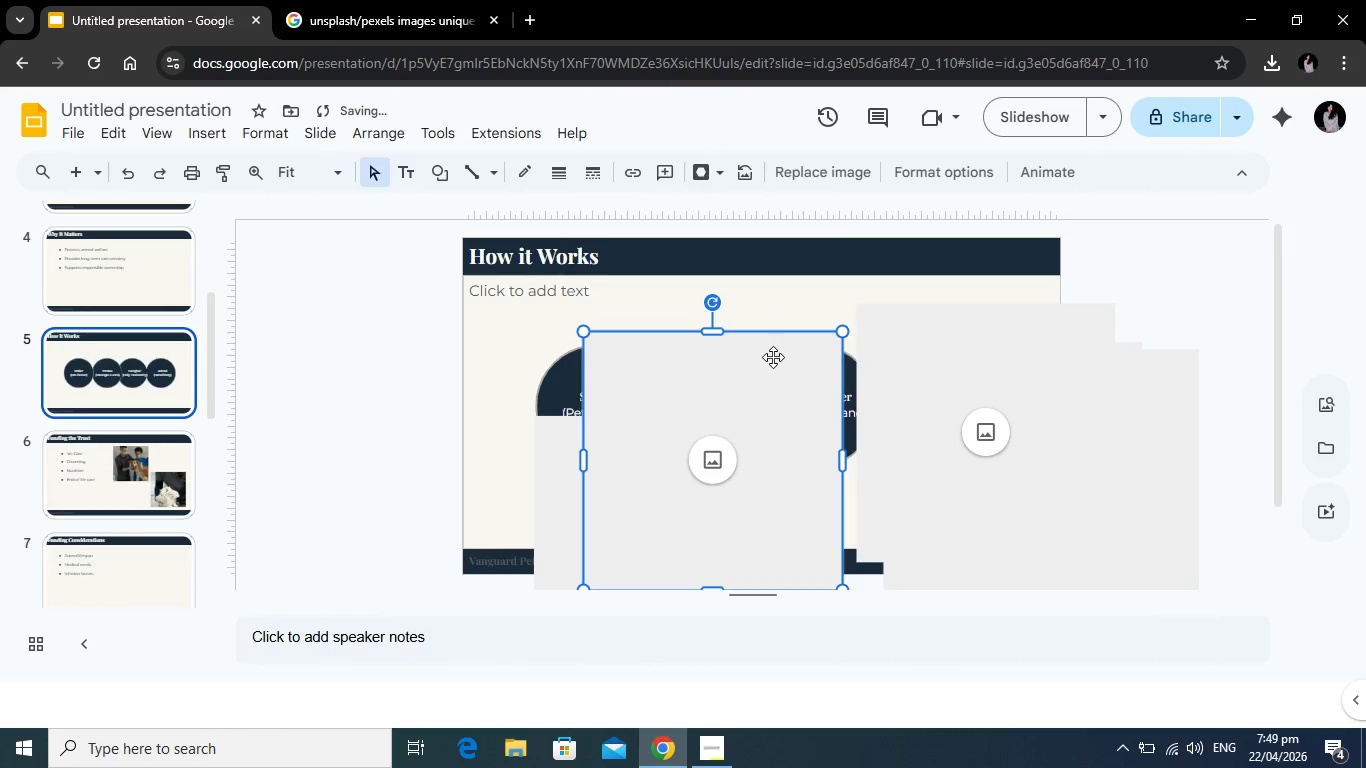 
key(Backspace)
 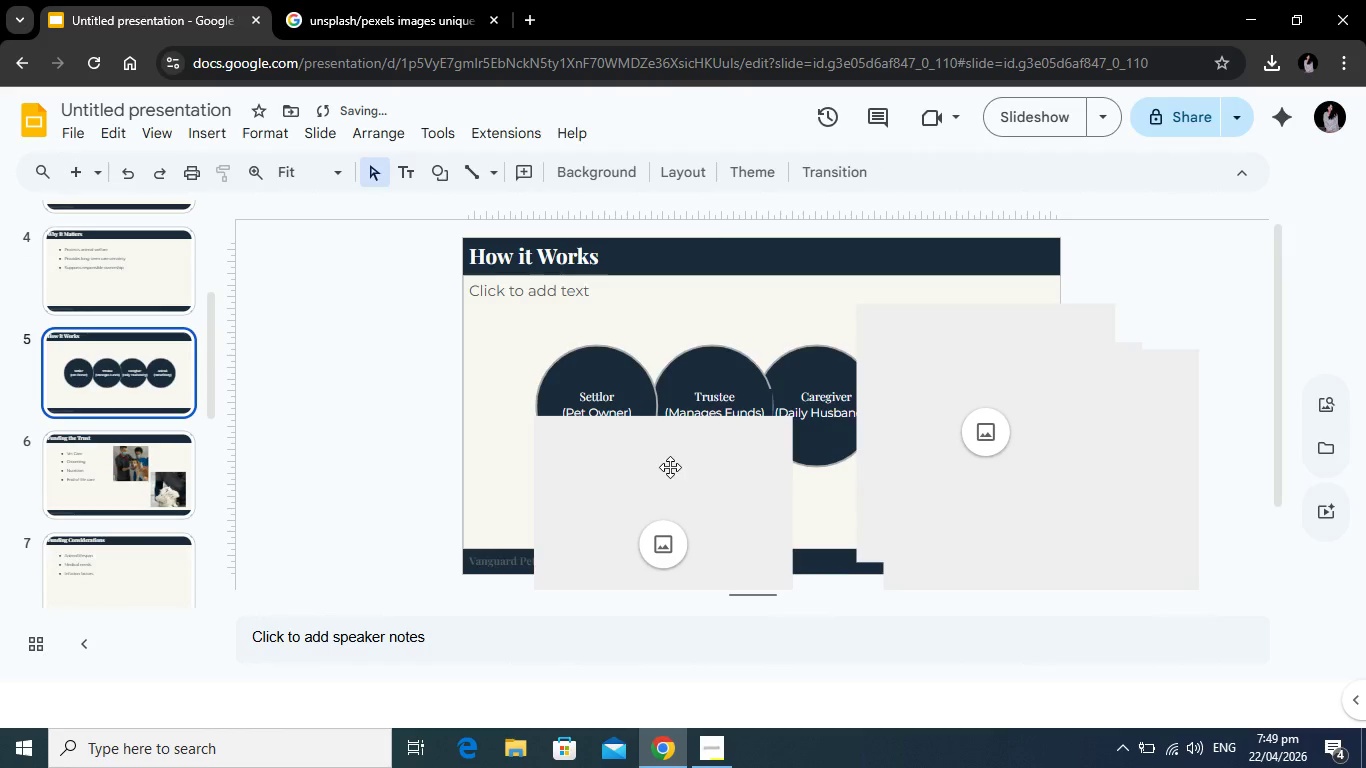 
left_click([670, 467])
 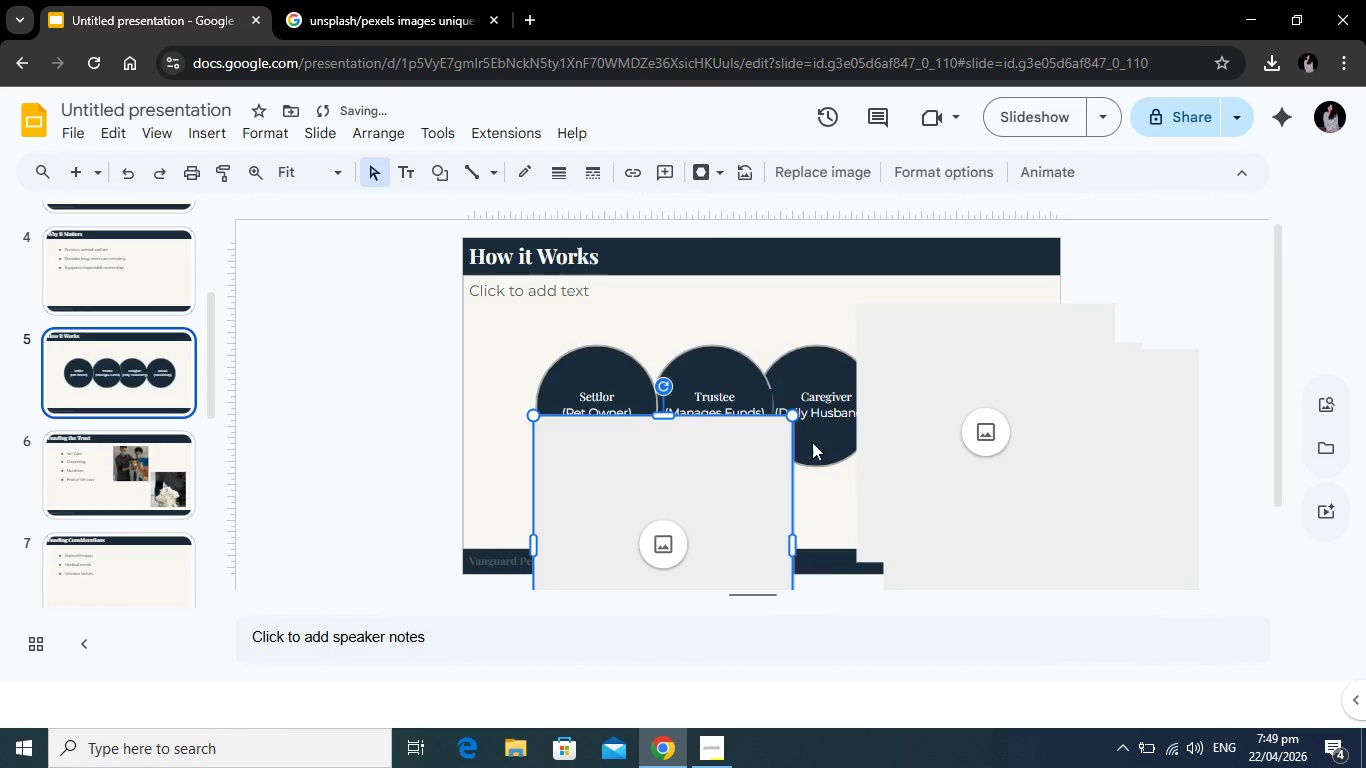 
key(Backspace)
 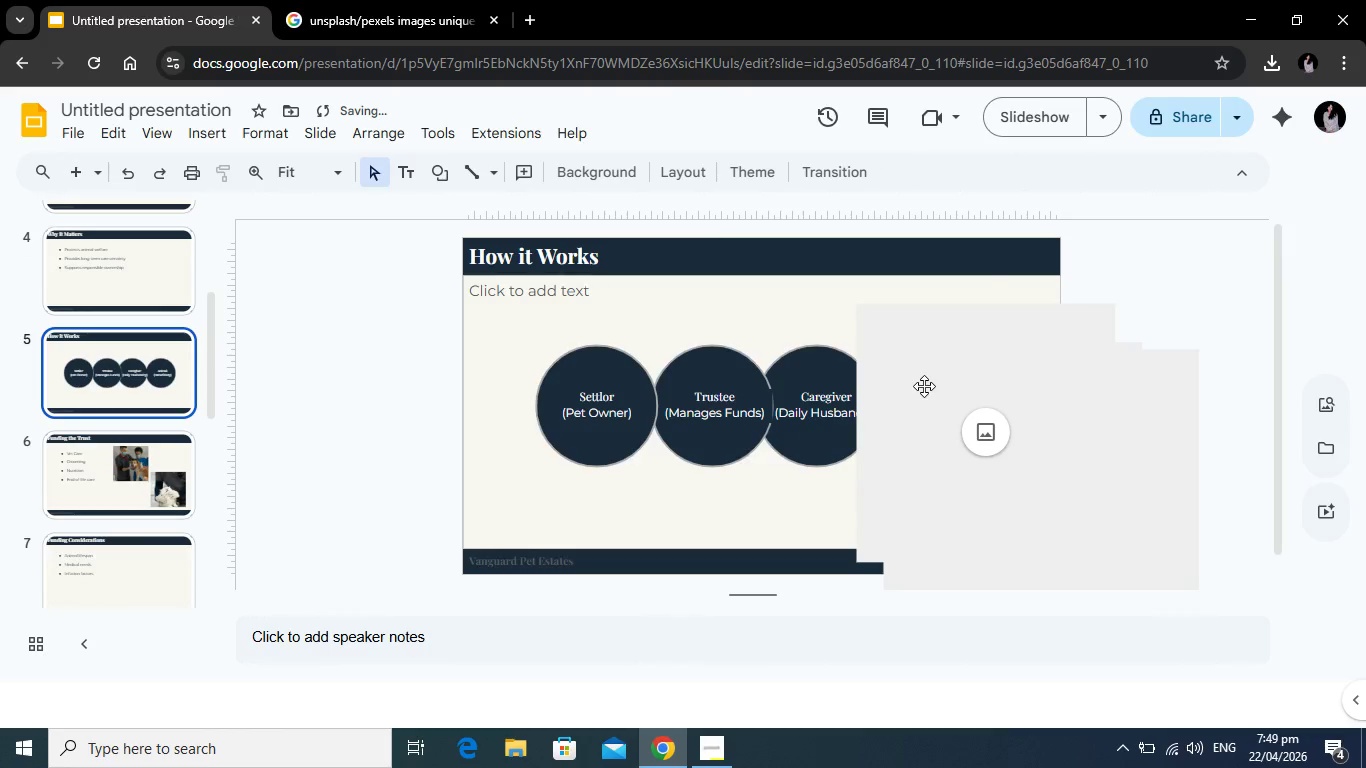 
left_click([924, 386])
 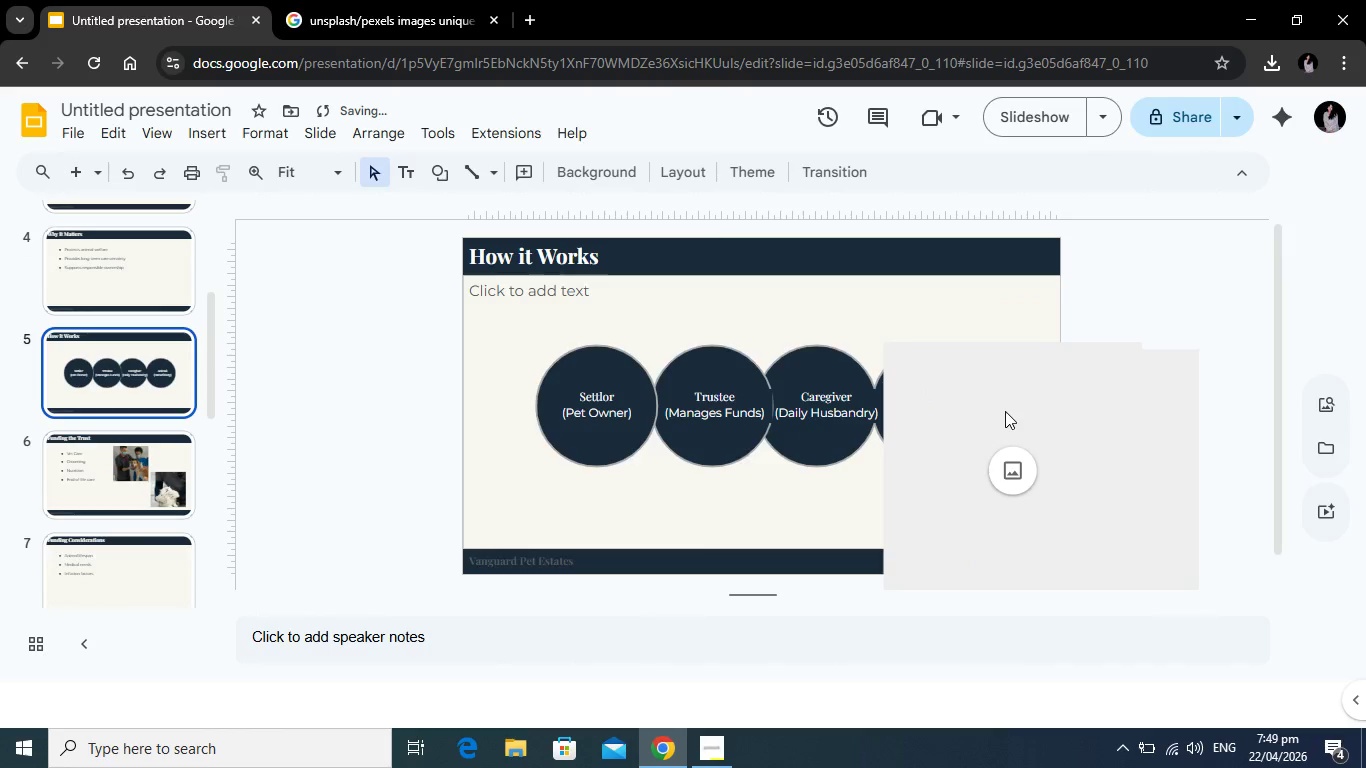 
key(Backspace)
 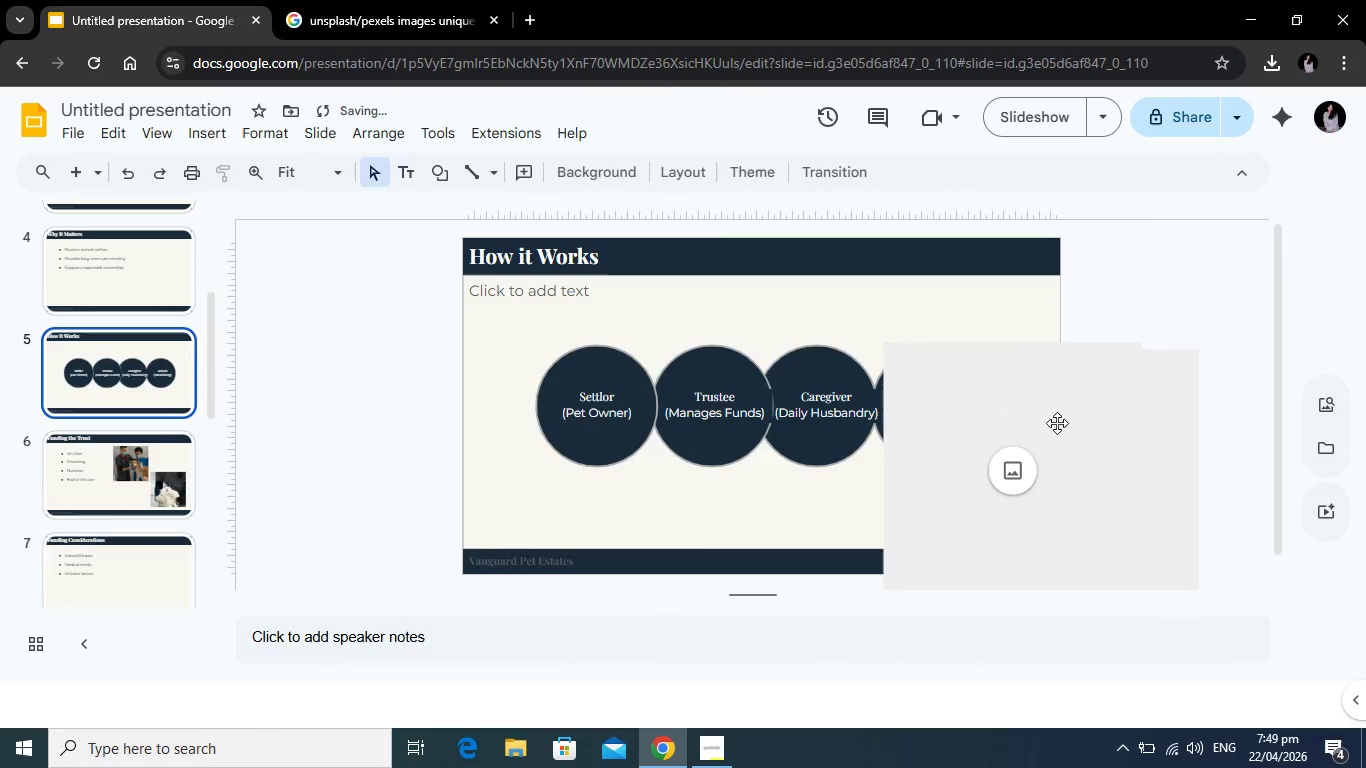 
left_click([1057, 423])
 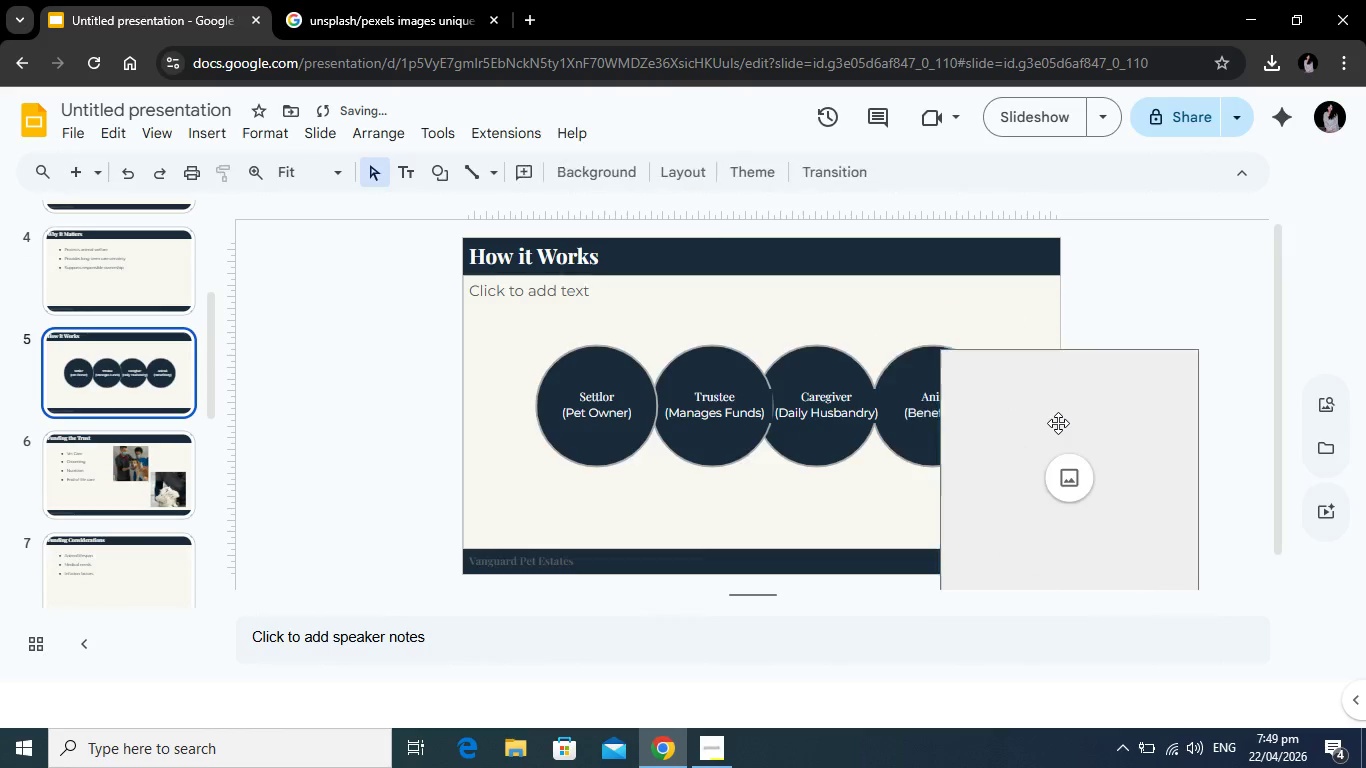 
key(Backspace)
 